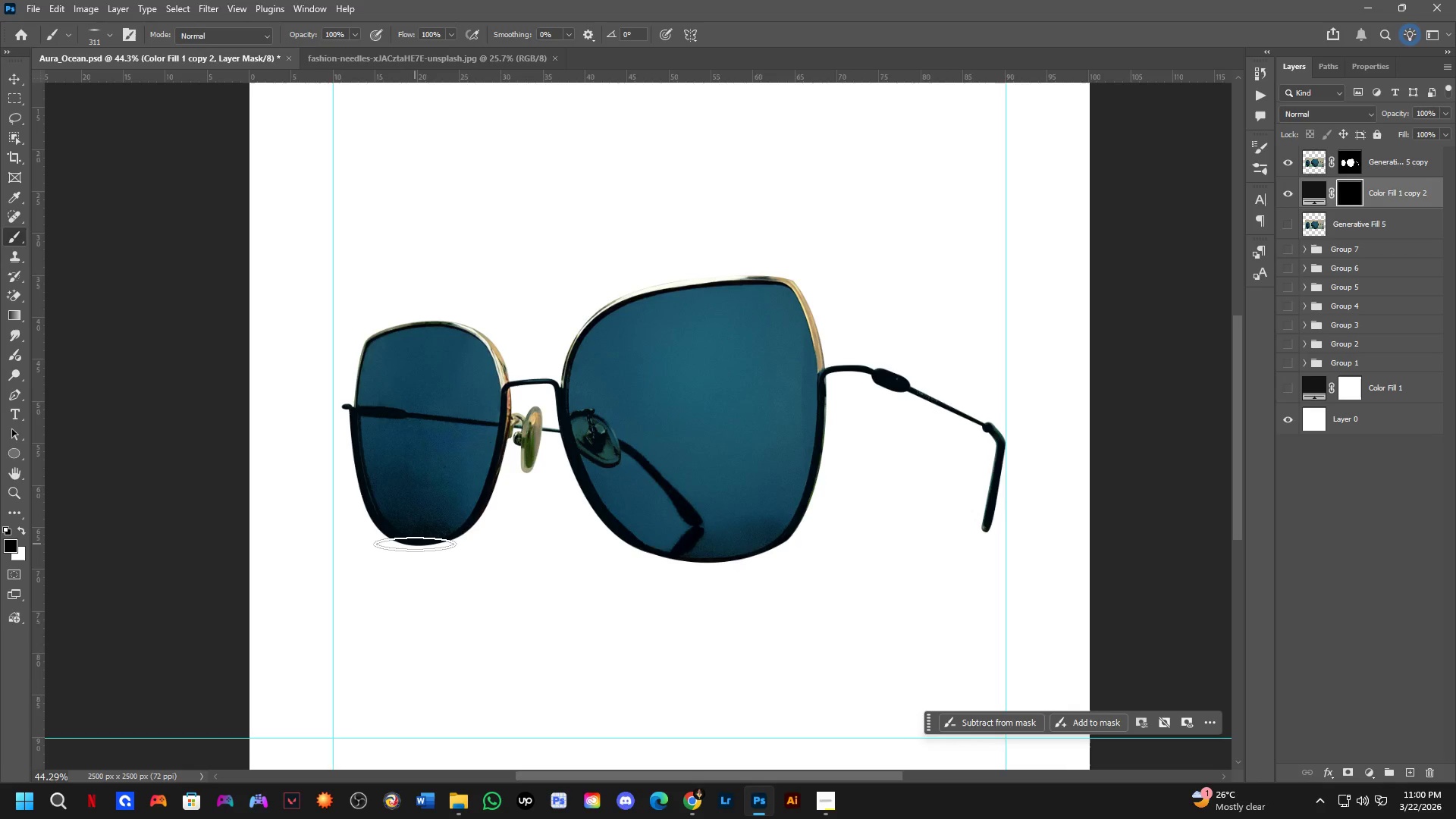 
key(X)
 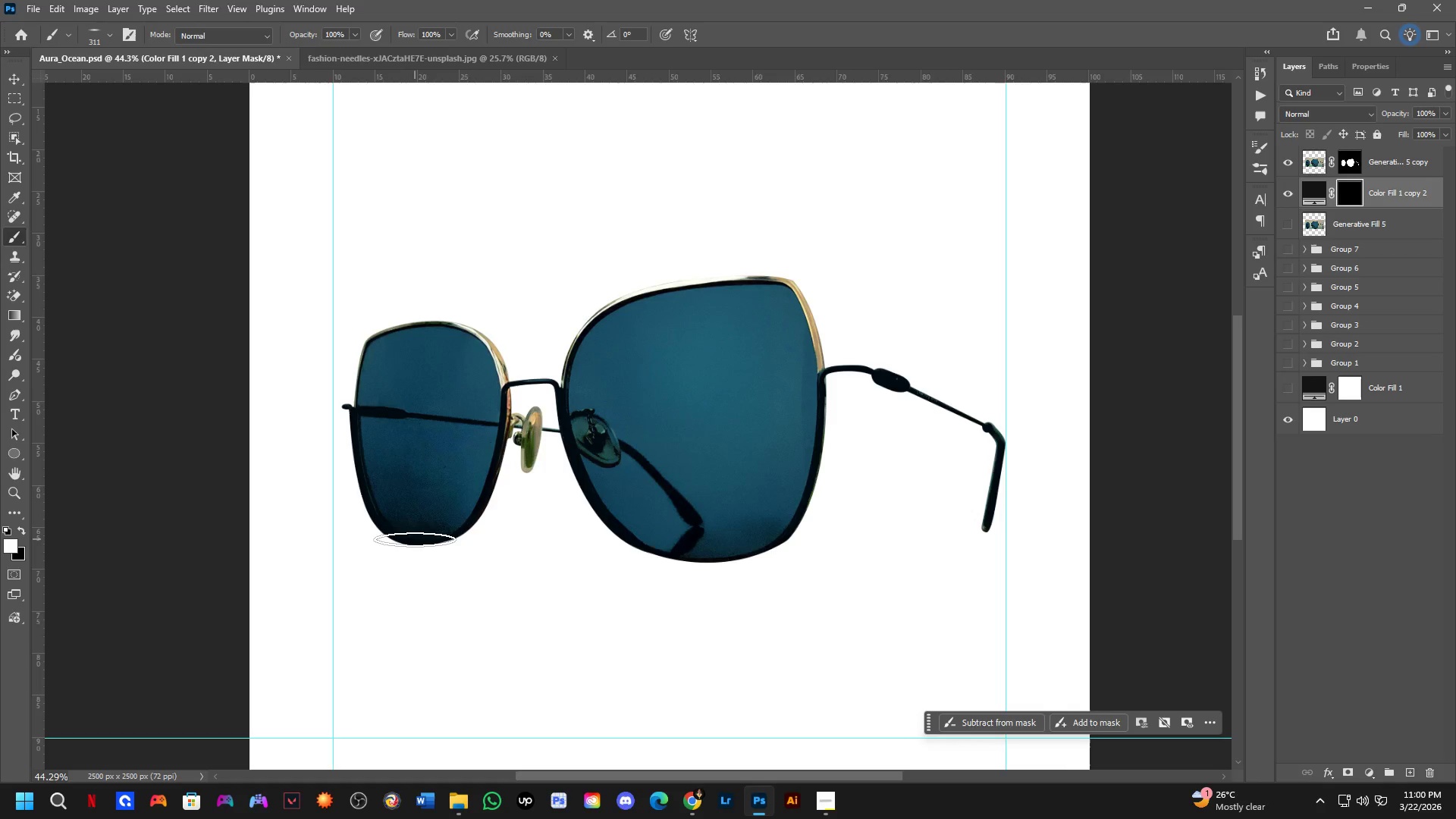 
left_click([415, 539])
 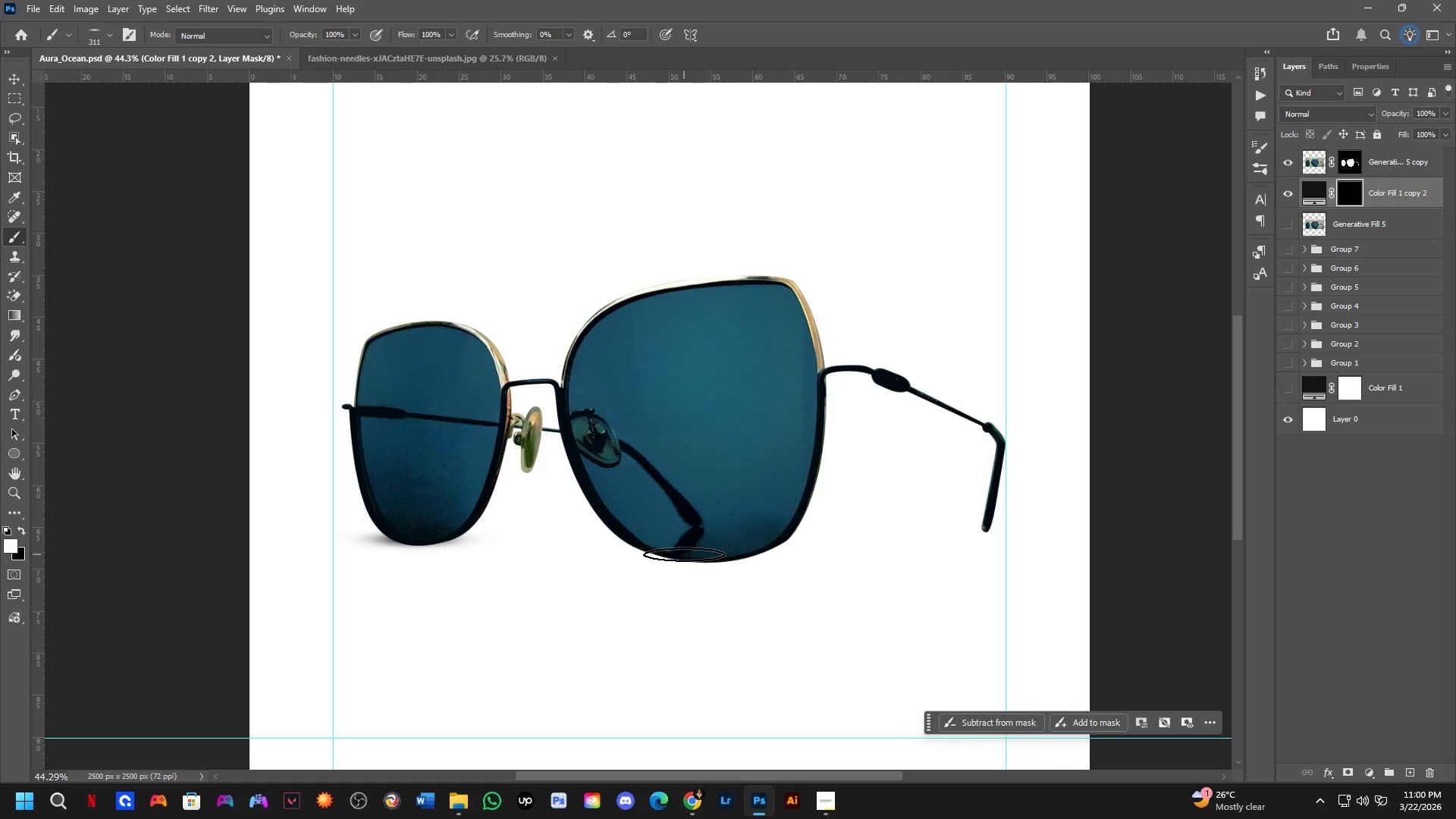 
key(Alt+AltLeft)
 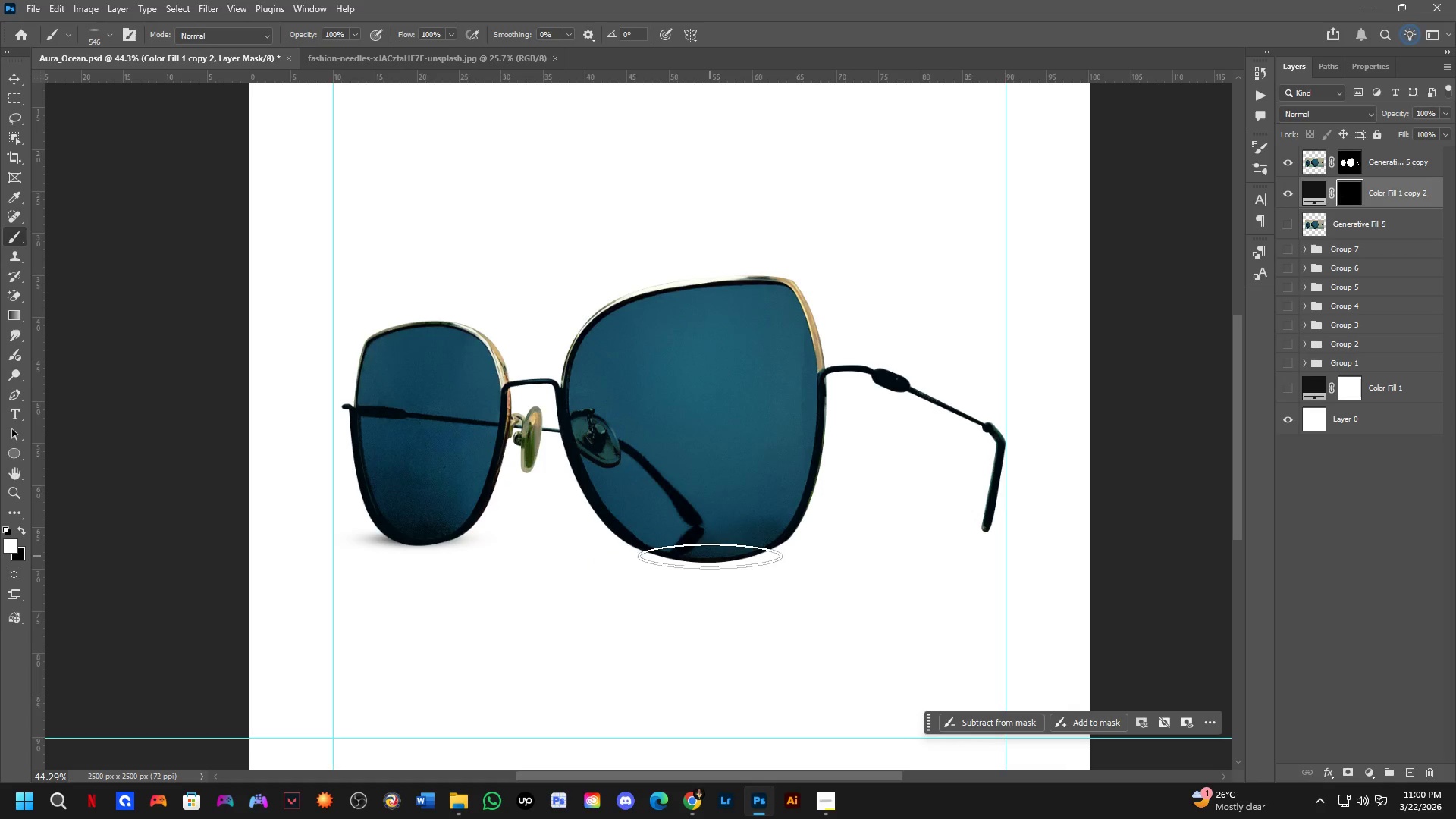 
left_click([700, 555])
 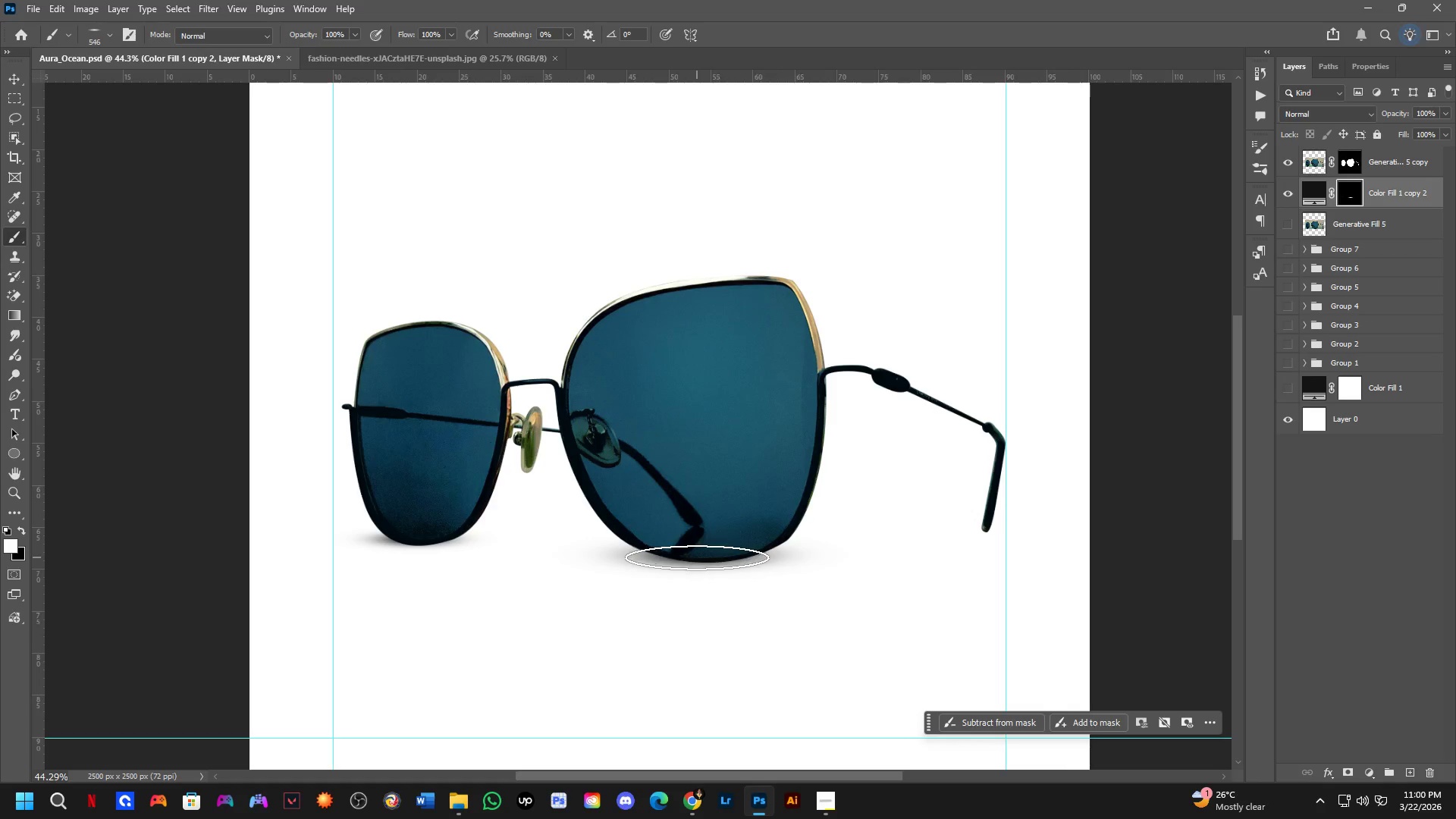 
key(Shift+ShiftLeft)
 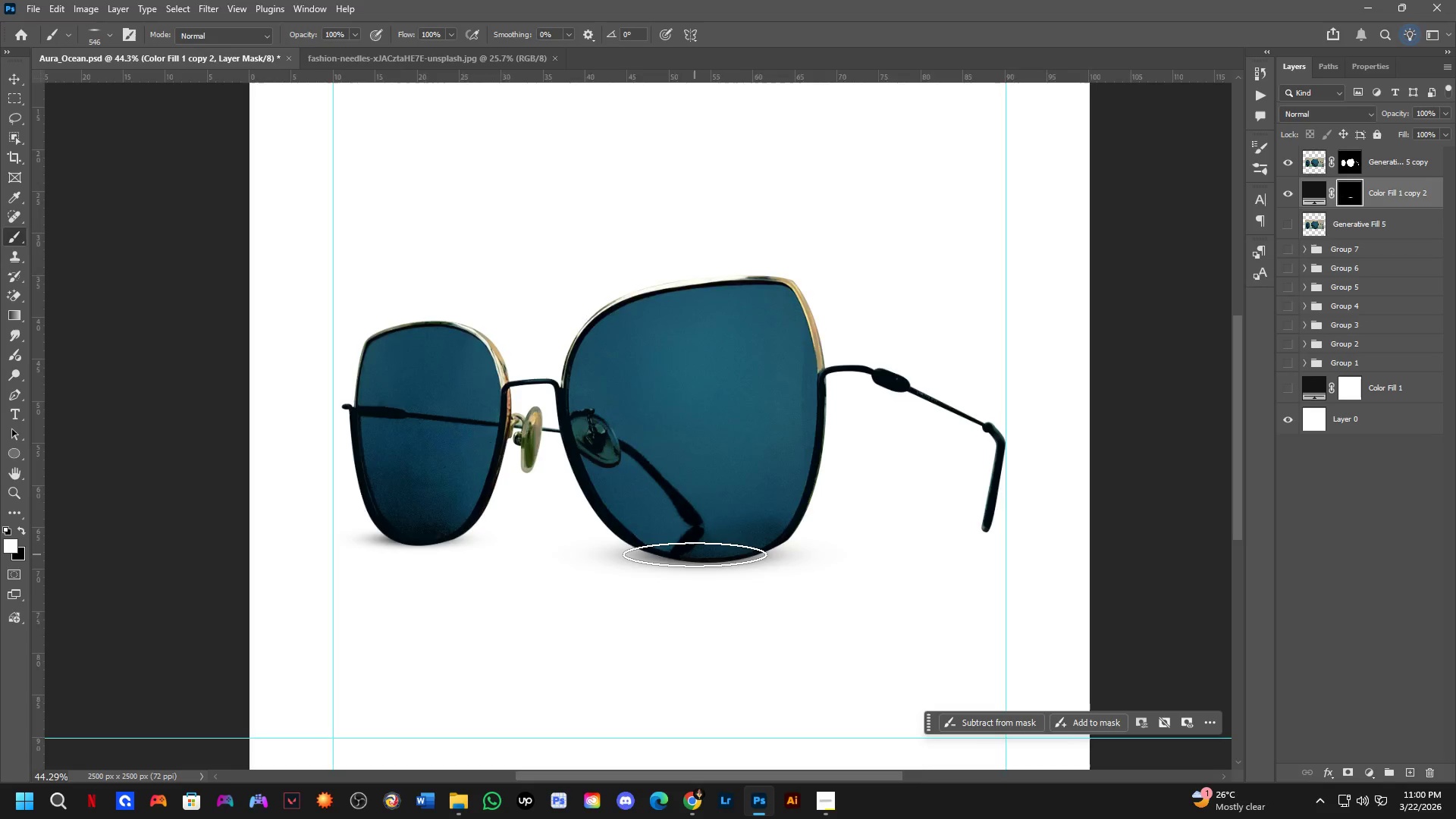 
key(Shift+ShiftLeft)
 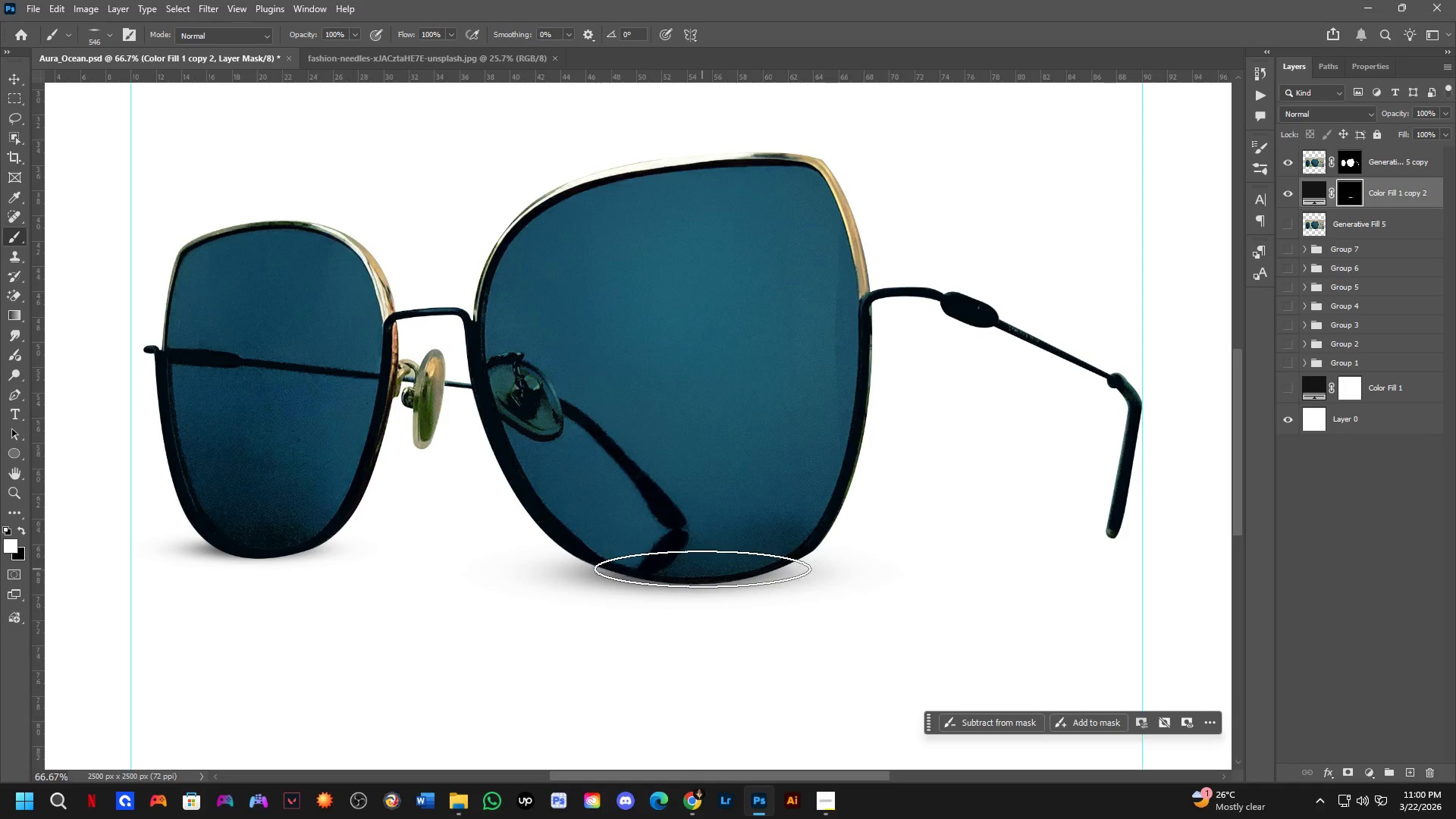 
scroll: coordinate [705, 549], scroll_direction: up, amount: 1.0
 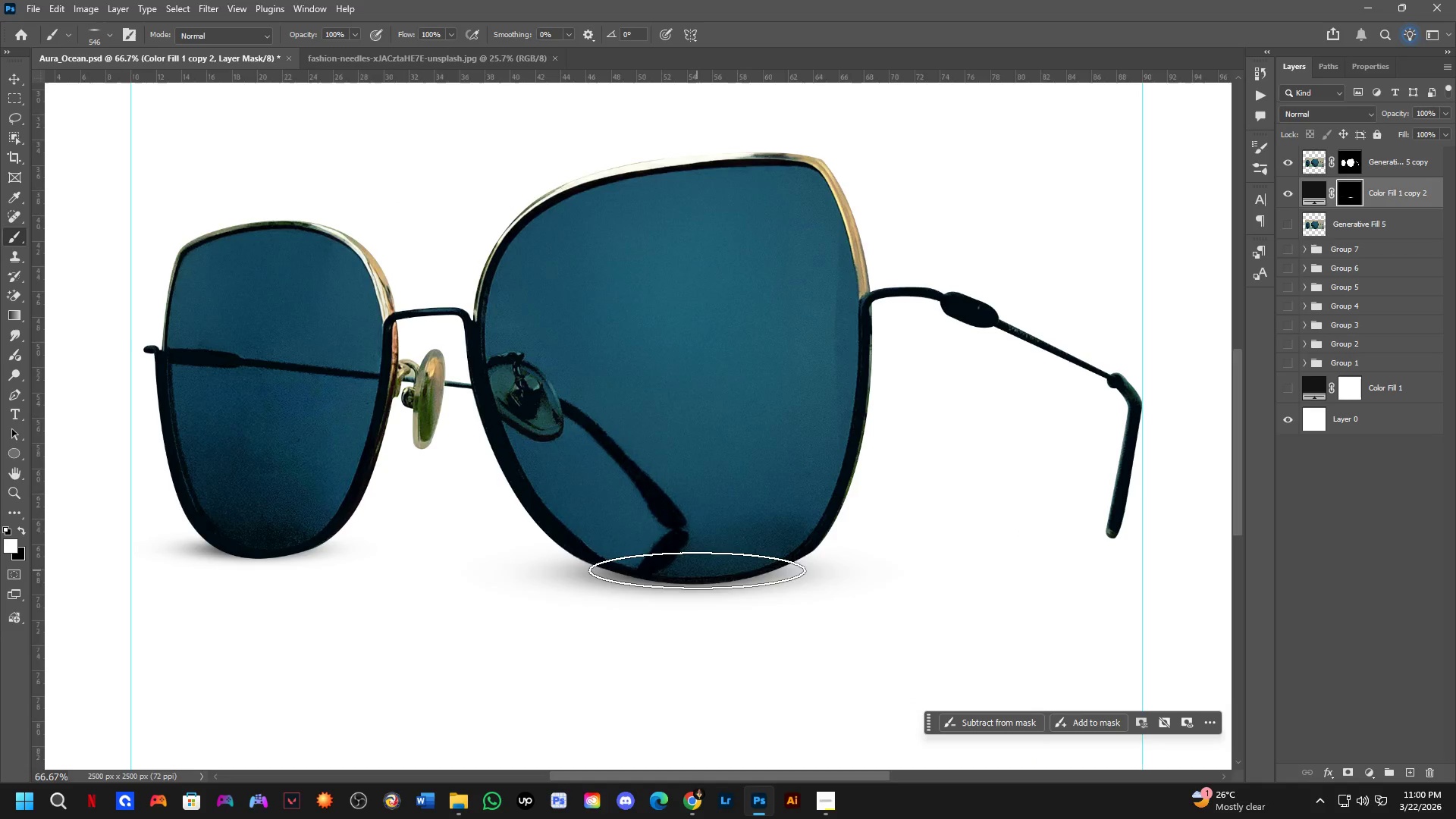 
left_click([697, 570])
 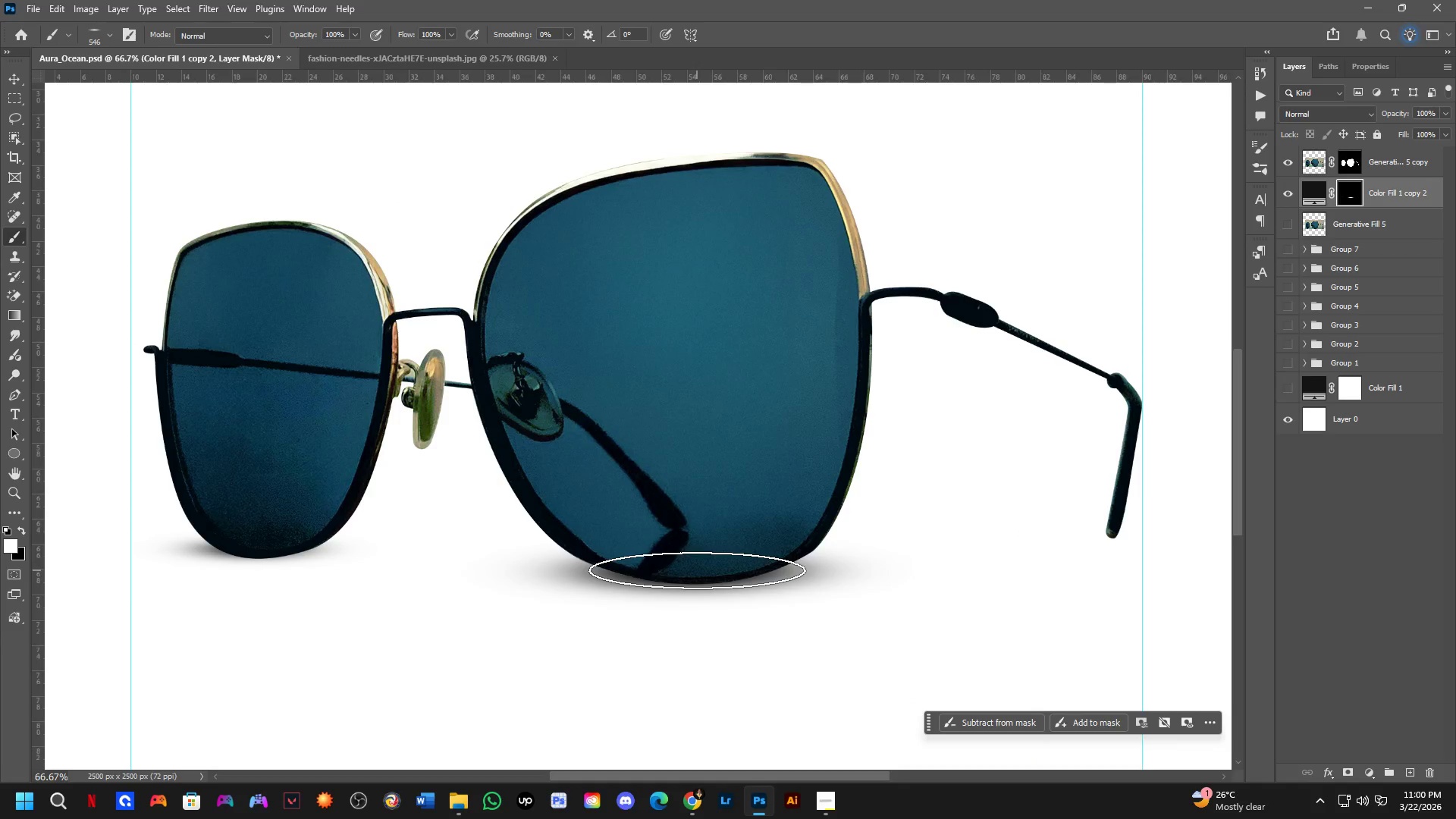 
double_click([695, 570])
 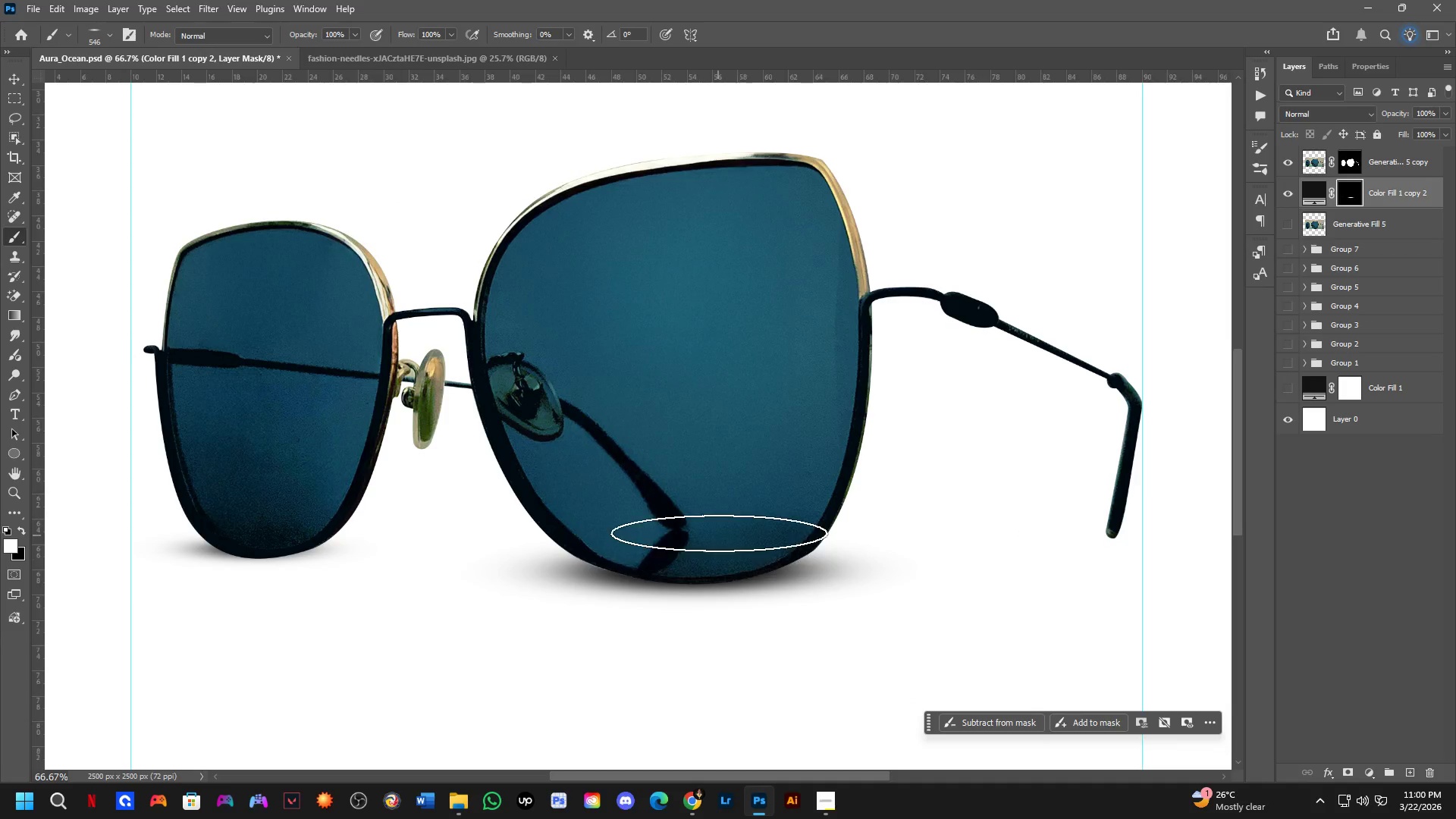 
key(Shift+ShiftLeft)
 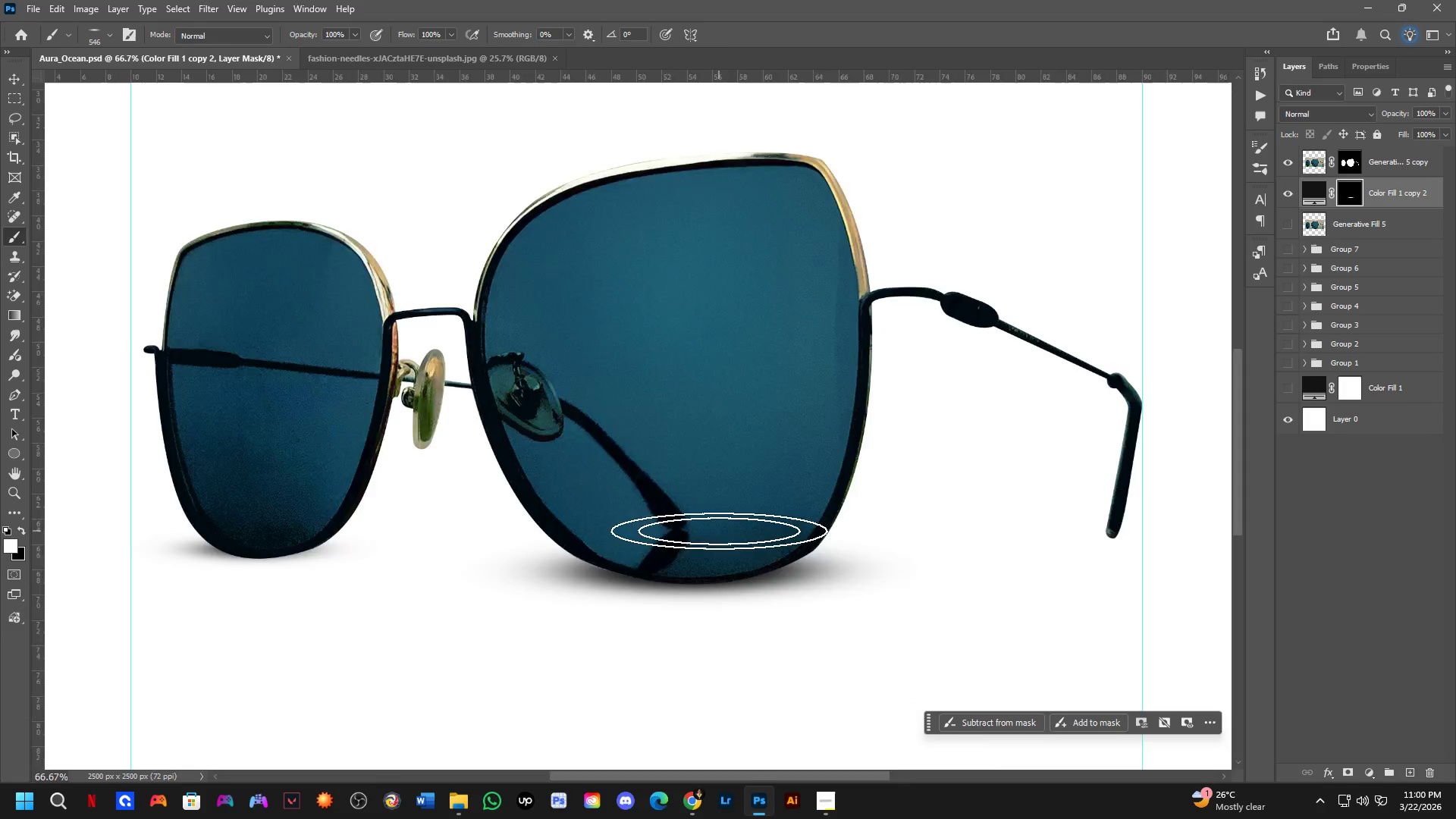 
scroll: coordinate [719, 531], scroll_direction: down, amount: 2.0
 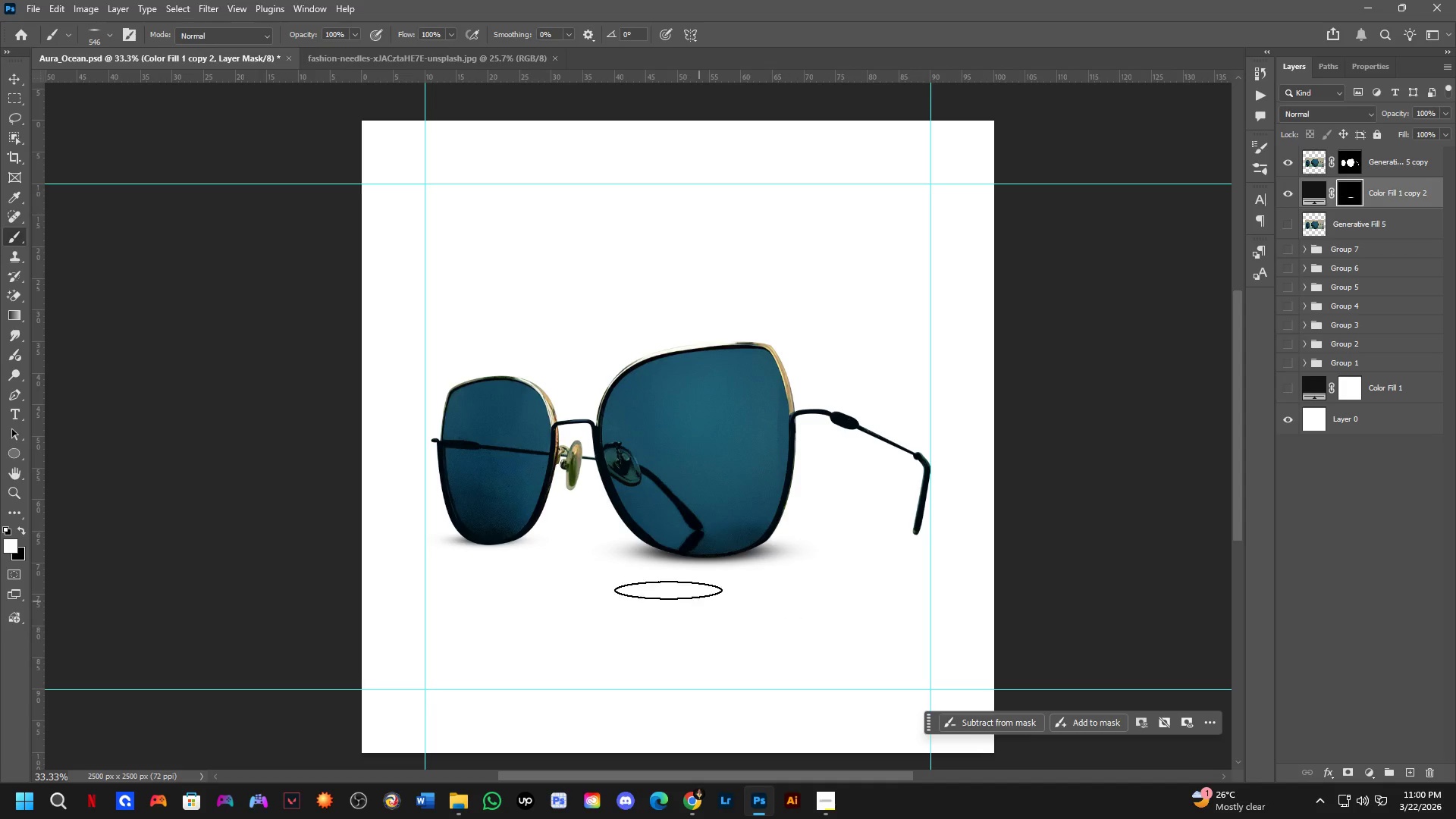 
scroll: coordinate [519, 548], scroll_direction: up, amount: 1.0
 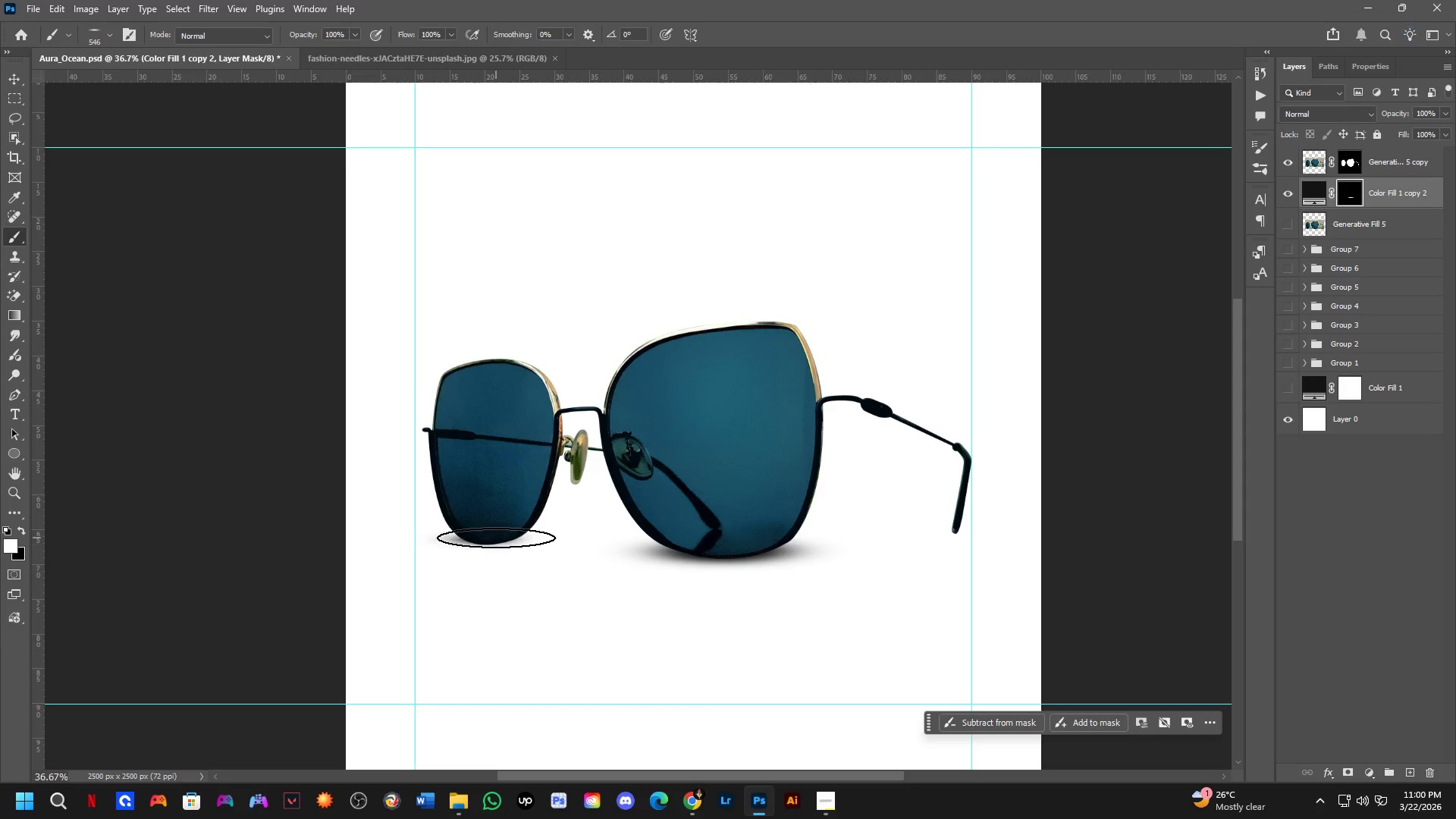 
key(Alt+AltLeft)
 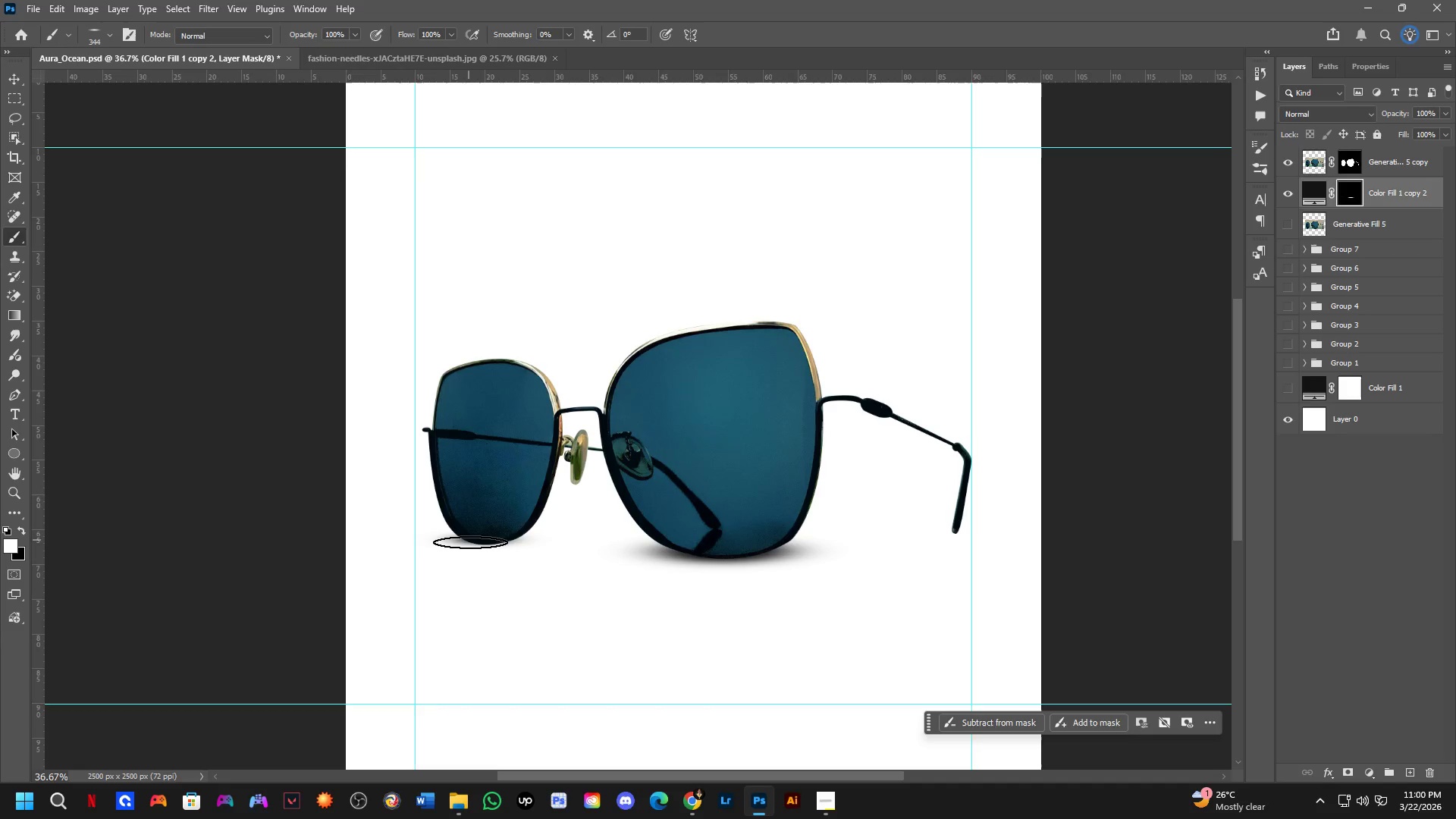 
key(Alt+AltLeft)
 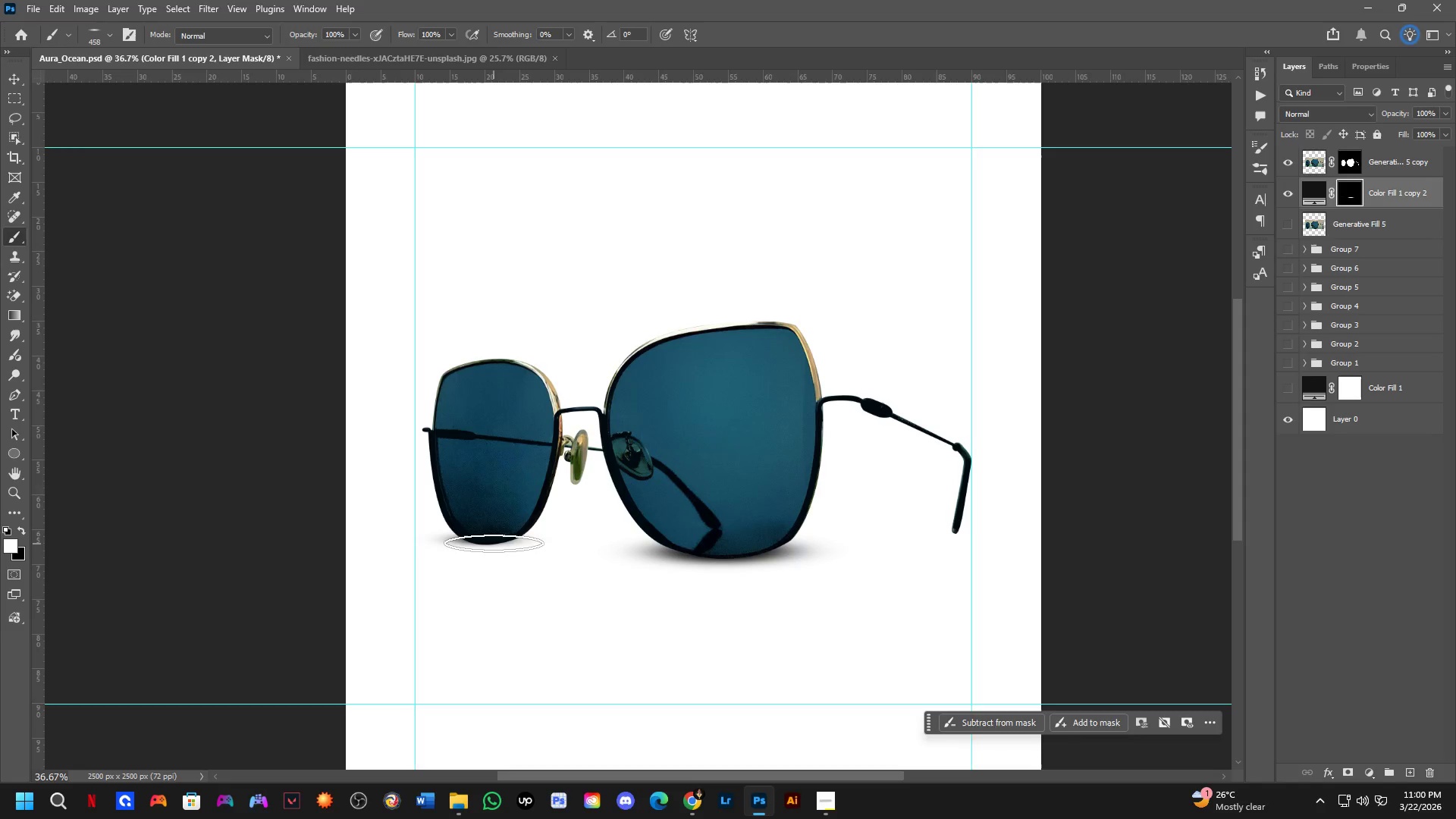 
left_click([494, 543])
 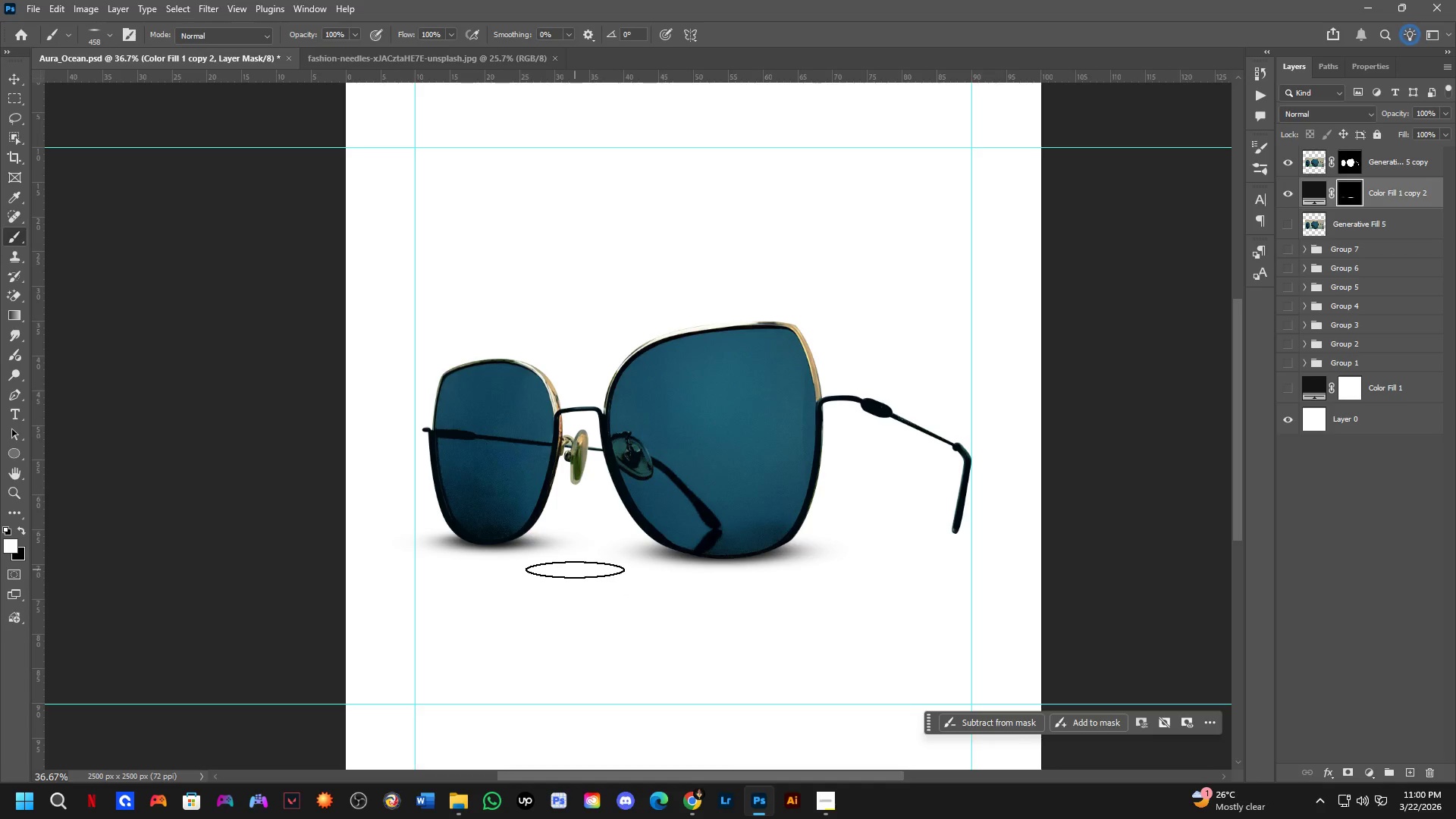 
key(Shift+ShiftLeft)
 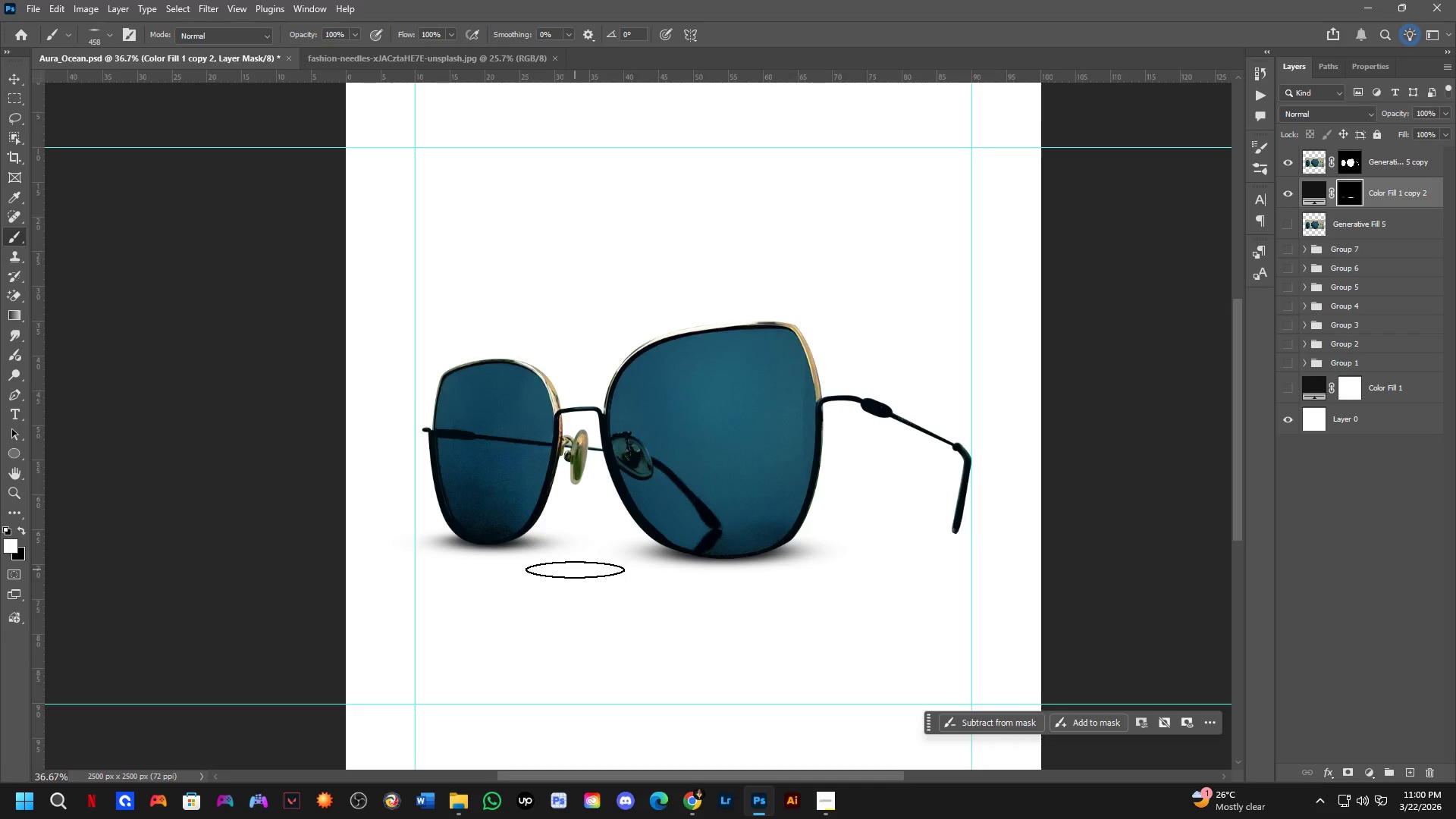 
scroll: coordinate [535, 548], scroll_direction: up, amount: 5.0
 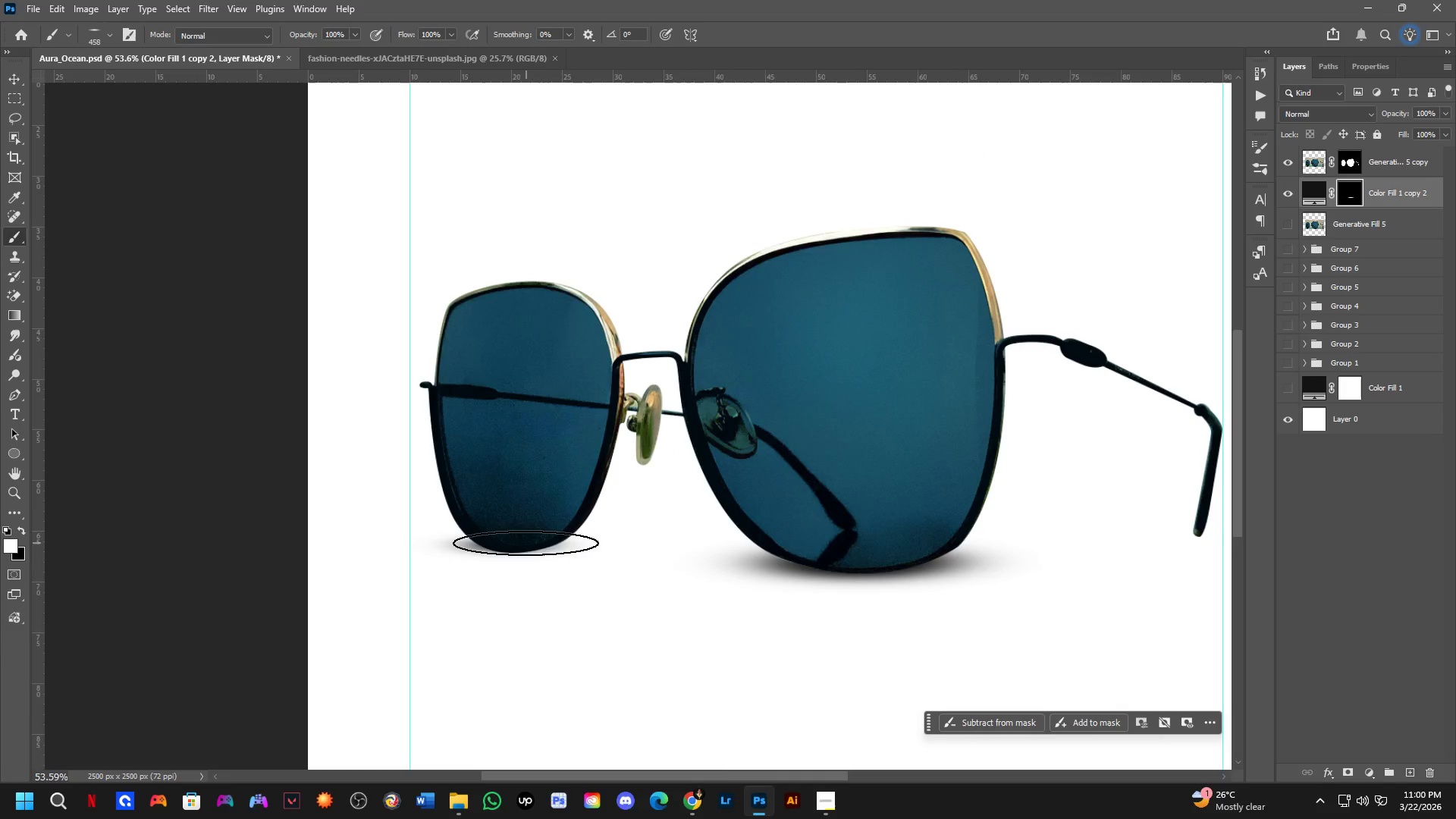 
key(Control+ControlLeft)
 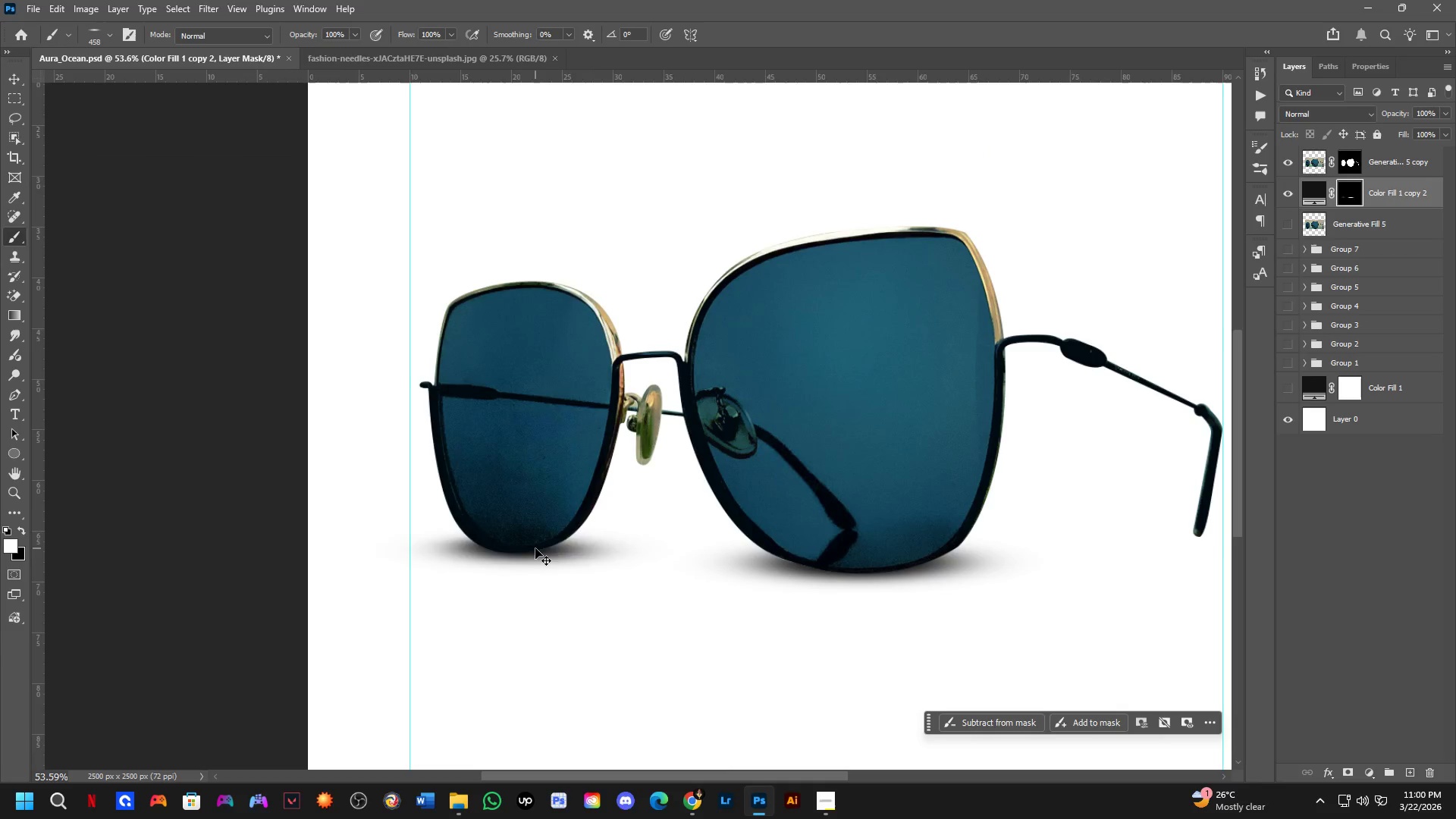 
key(Control+Z)
 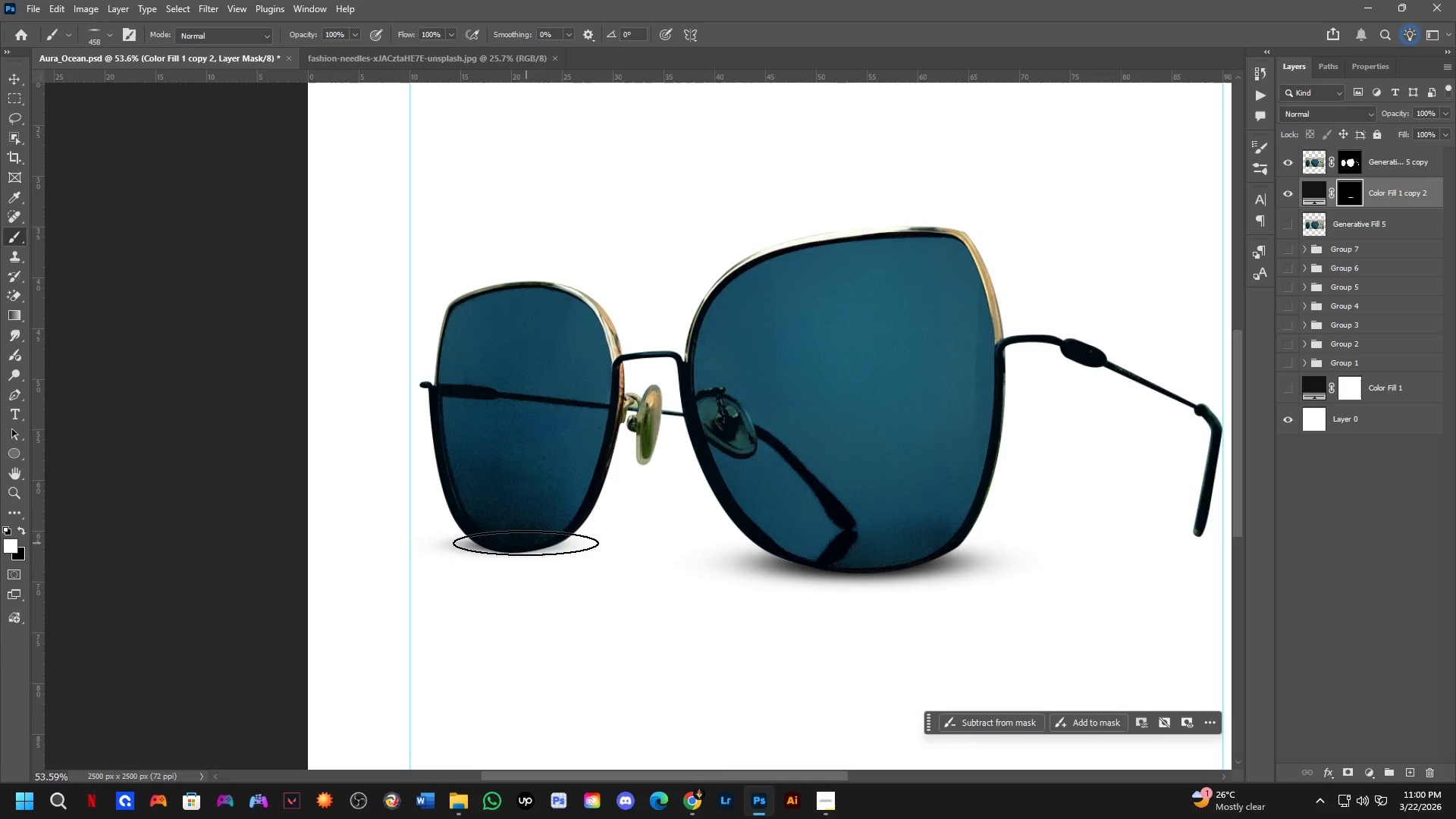 
left_click([526, 543])
 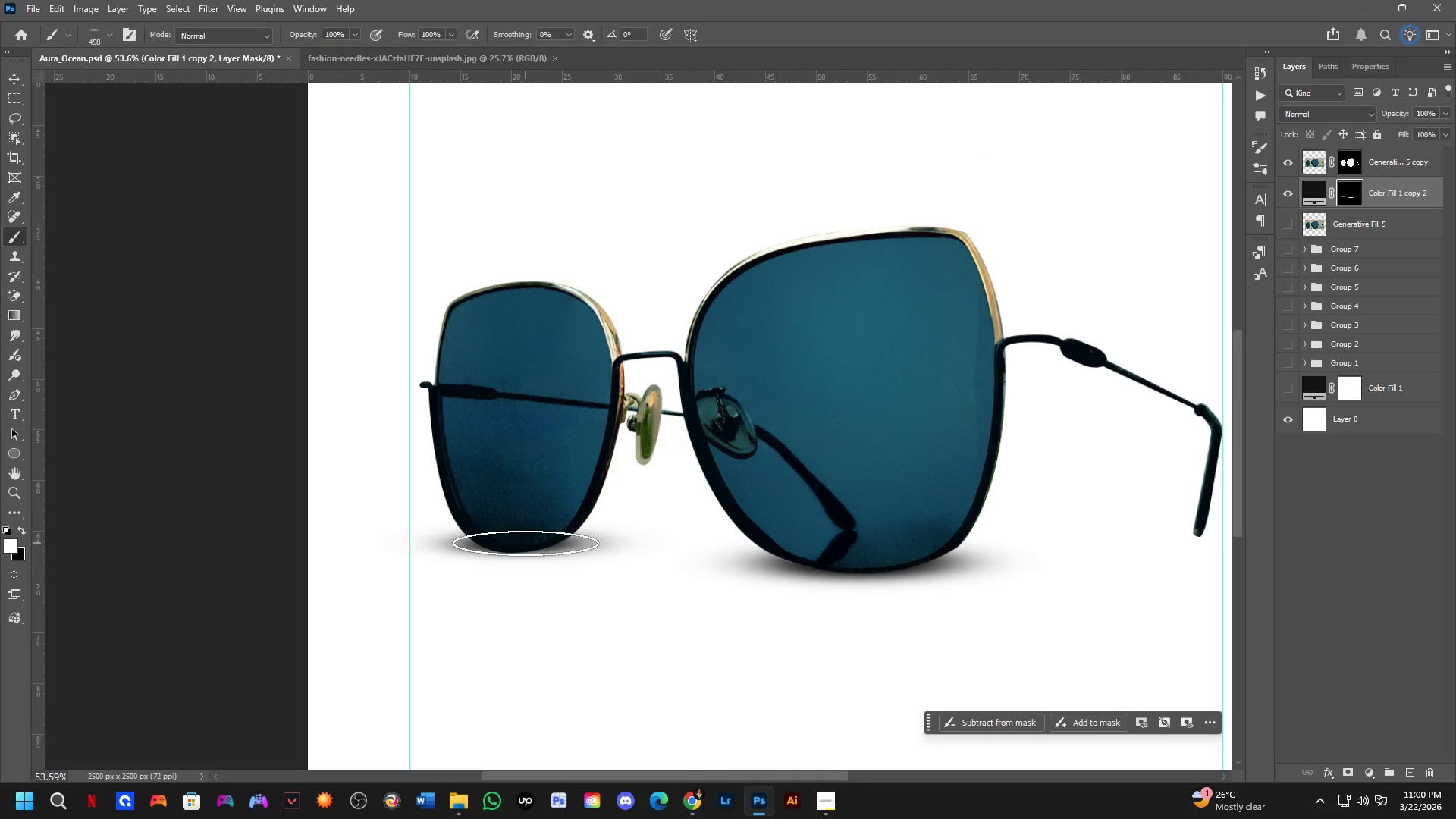 
key(Shift+ShiftLeft)
 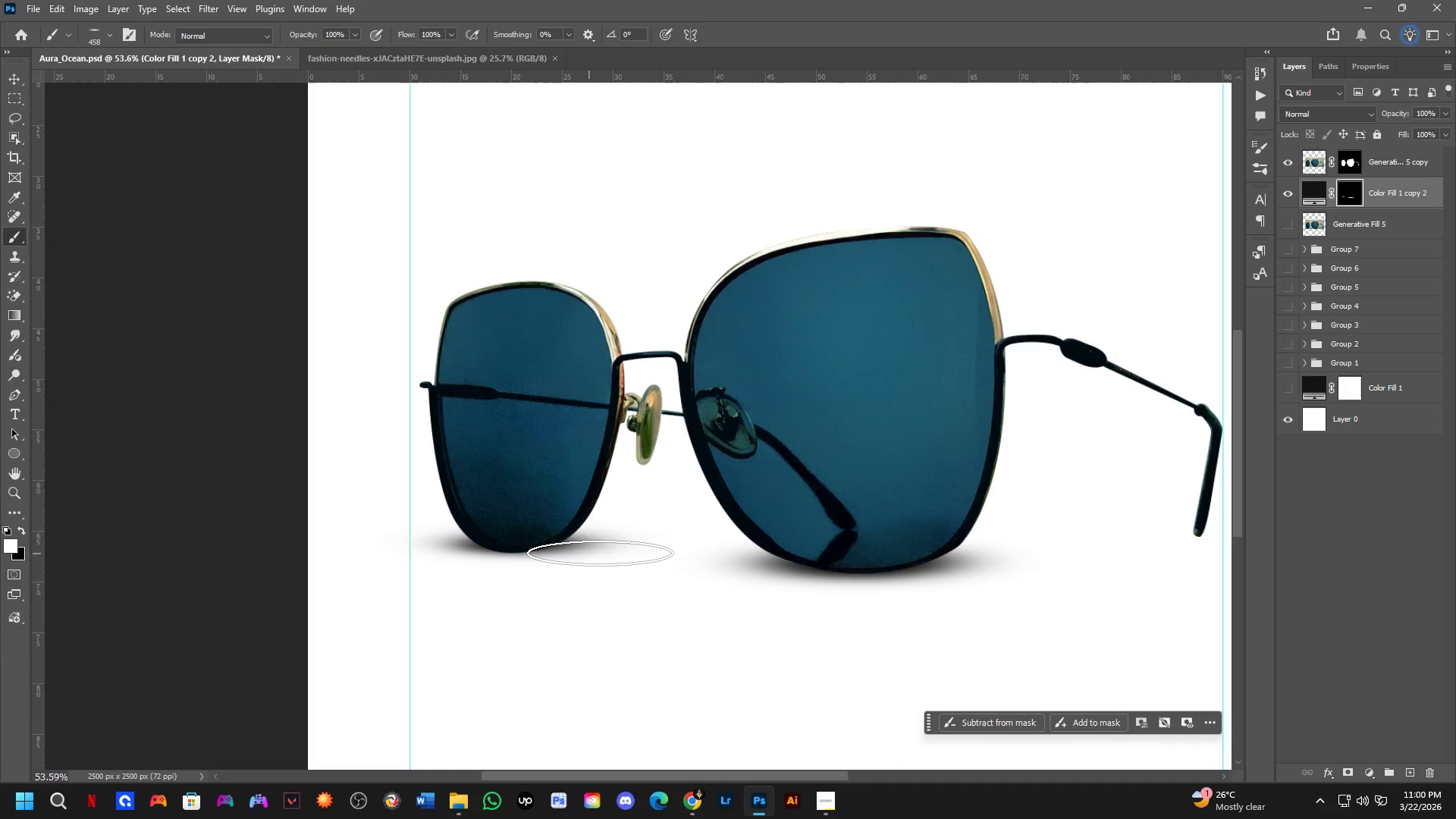 
scroll: coordinate [717, 532], scroll_direction: down, amount: 4.0
 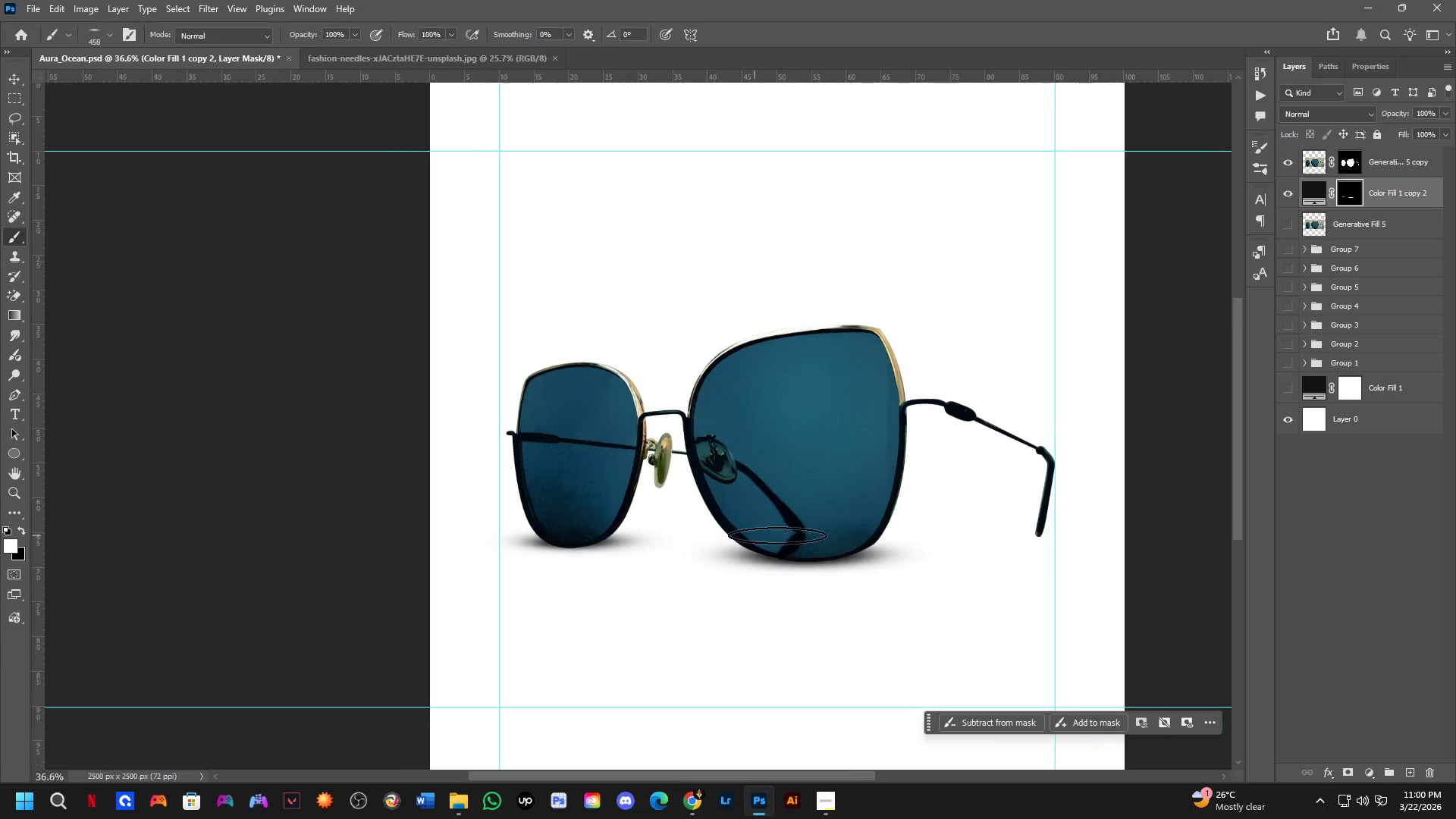 
hold_key(key=Space, duration=0.53)
 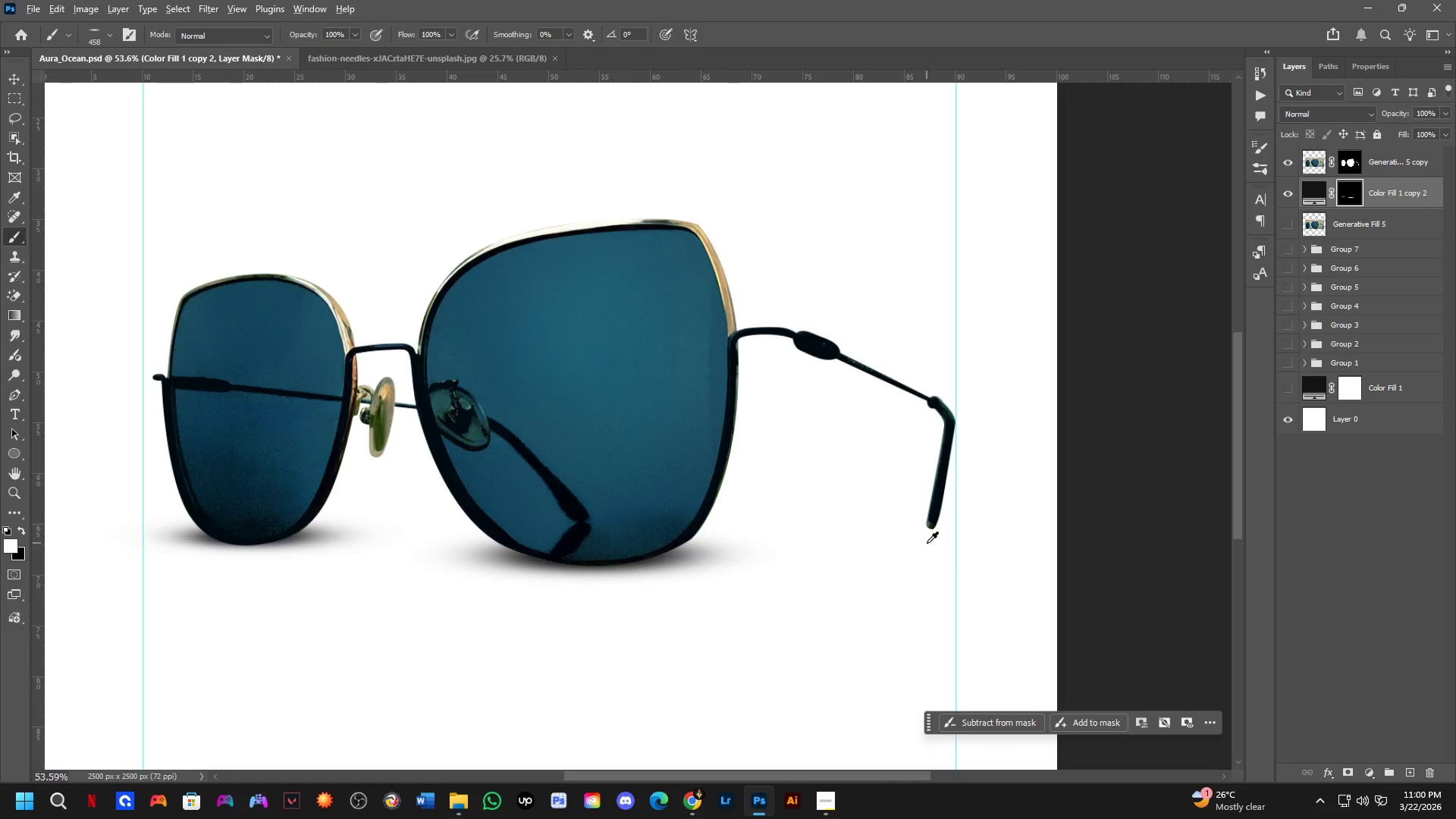 
left_click_drag(start_coordinate=[858, 543], to_coordinate=[755, 544])
 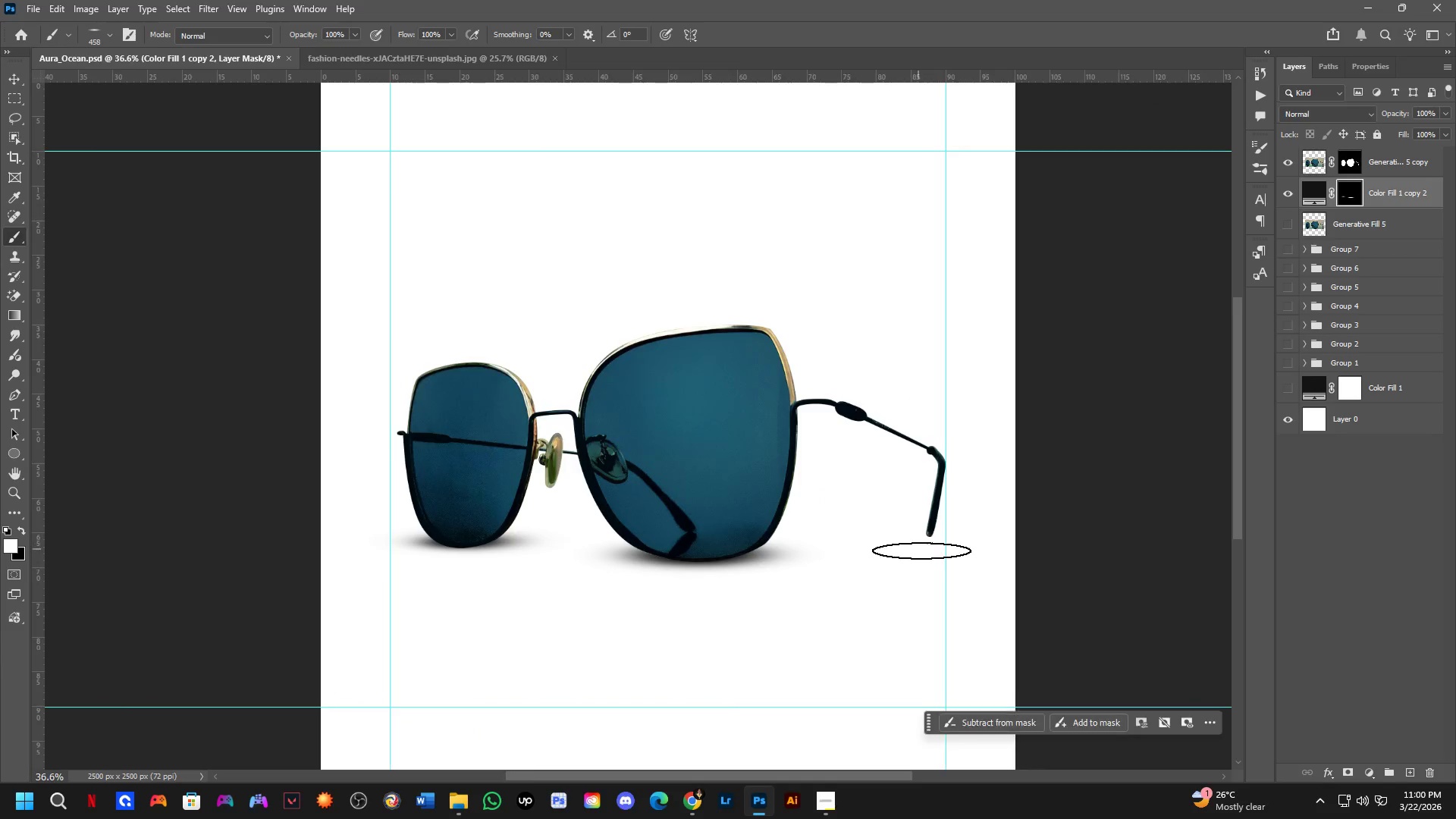 
scroll: coordinate [925, 553], scroll_direction: up, amount: 4.0
 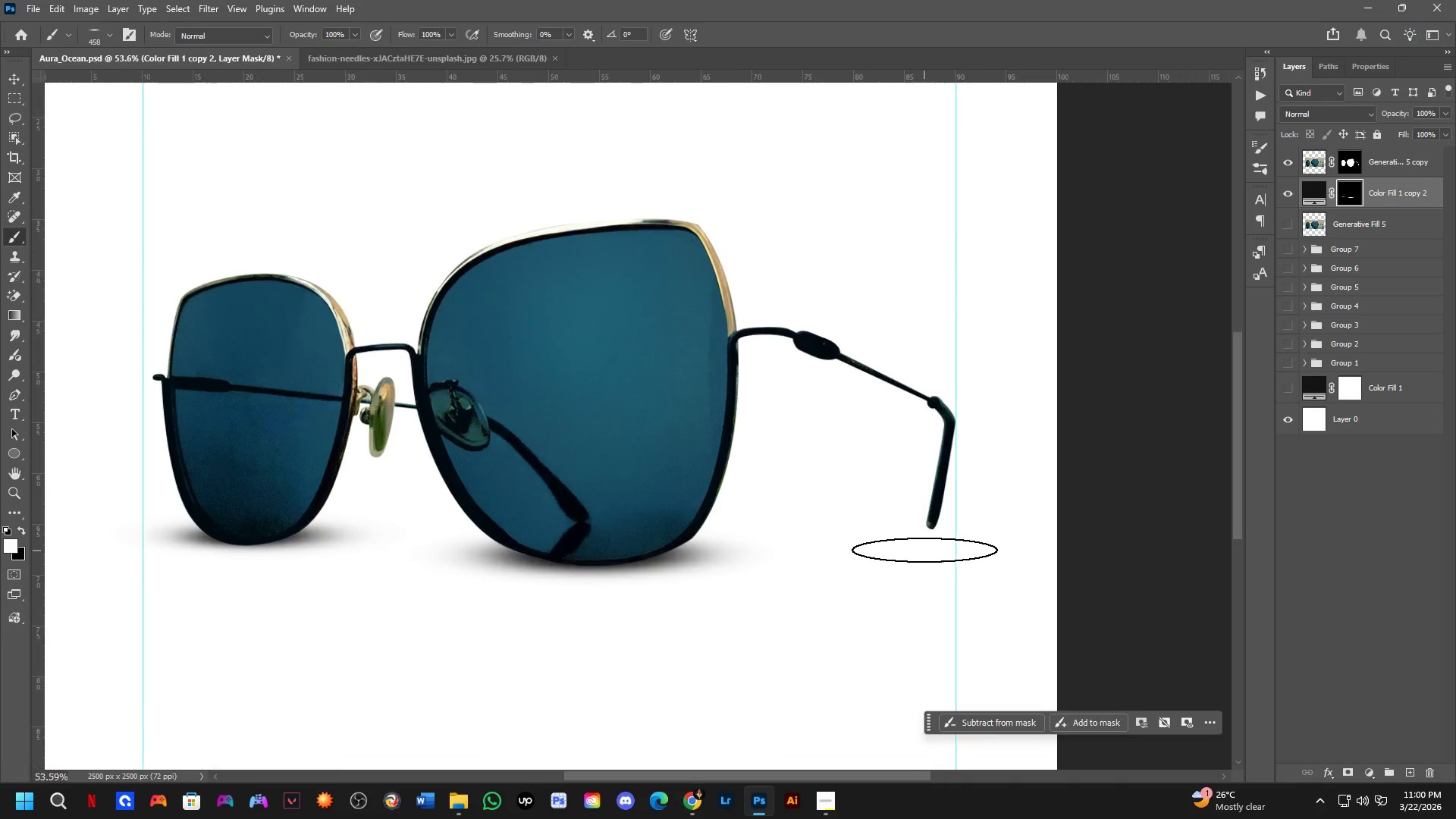 
hold_key(key=AltLeft, duration=0.67)
 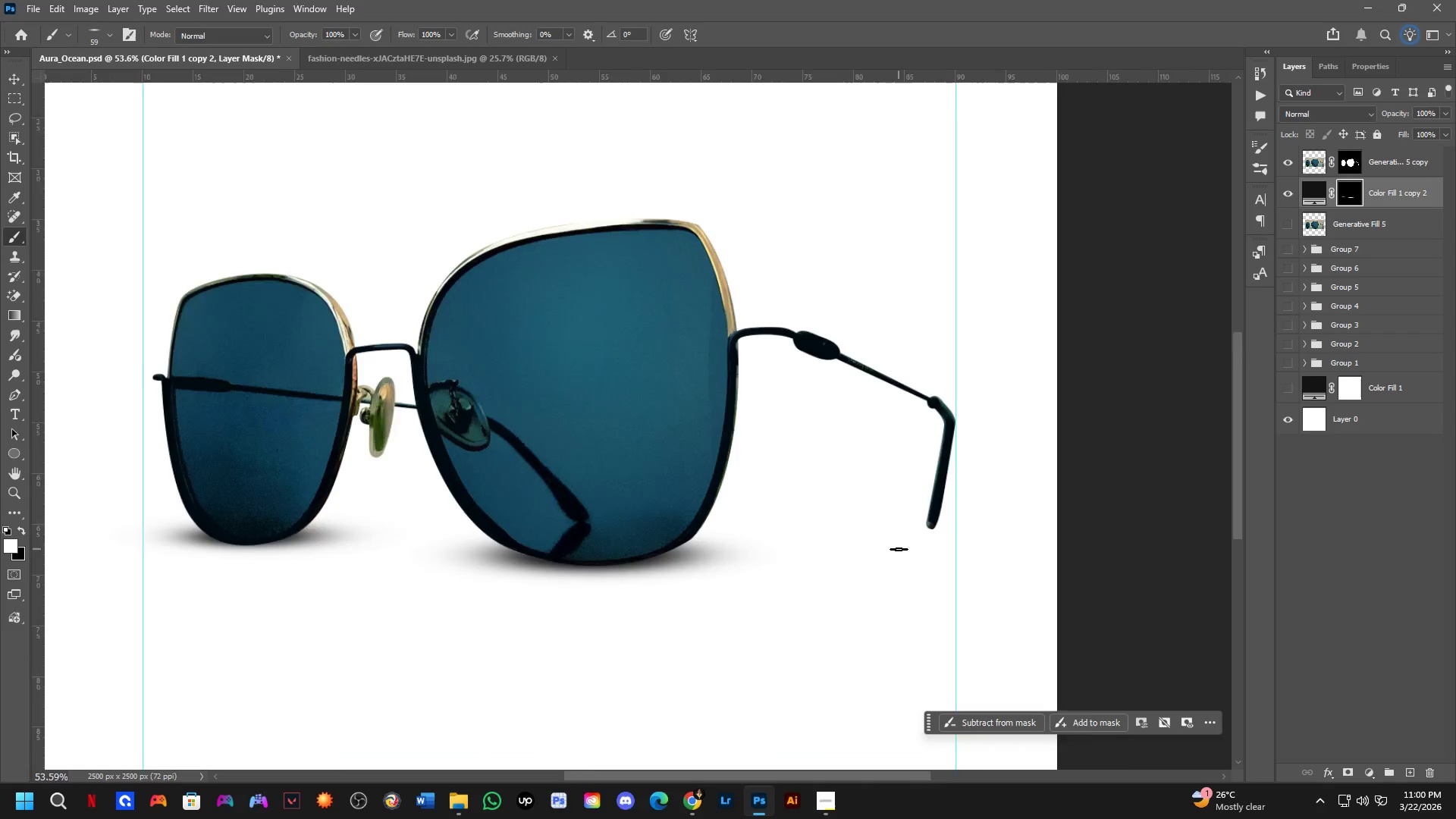 
scroll: coordinate [905, 544], scroll_direction: up, amount: 4.0
 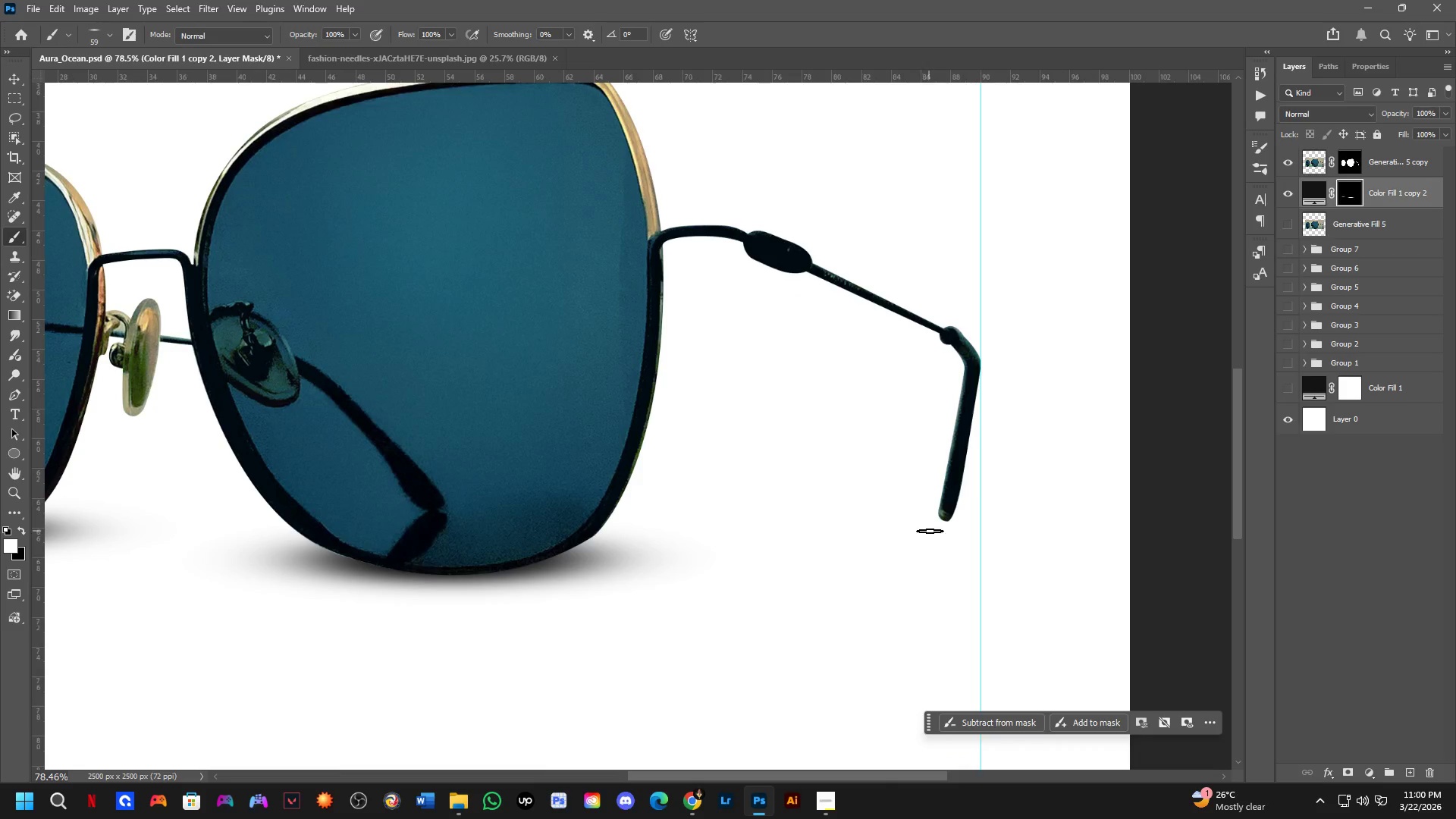 
key(Alt+AltLeft)
 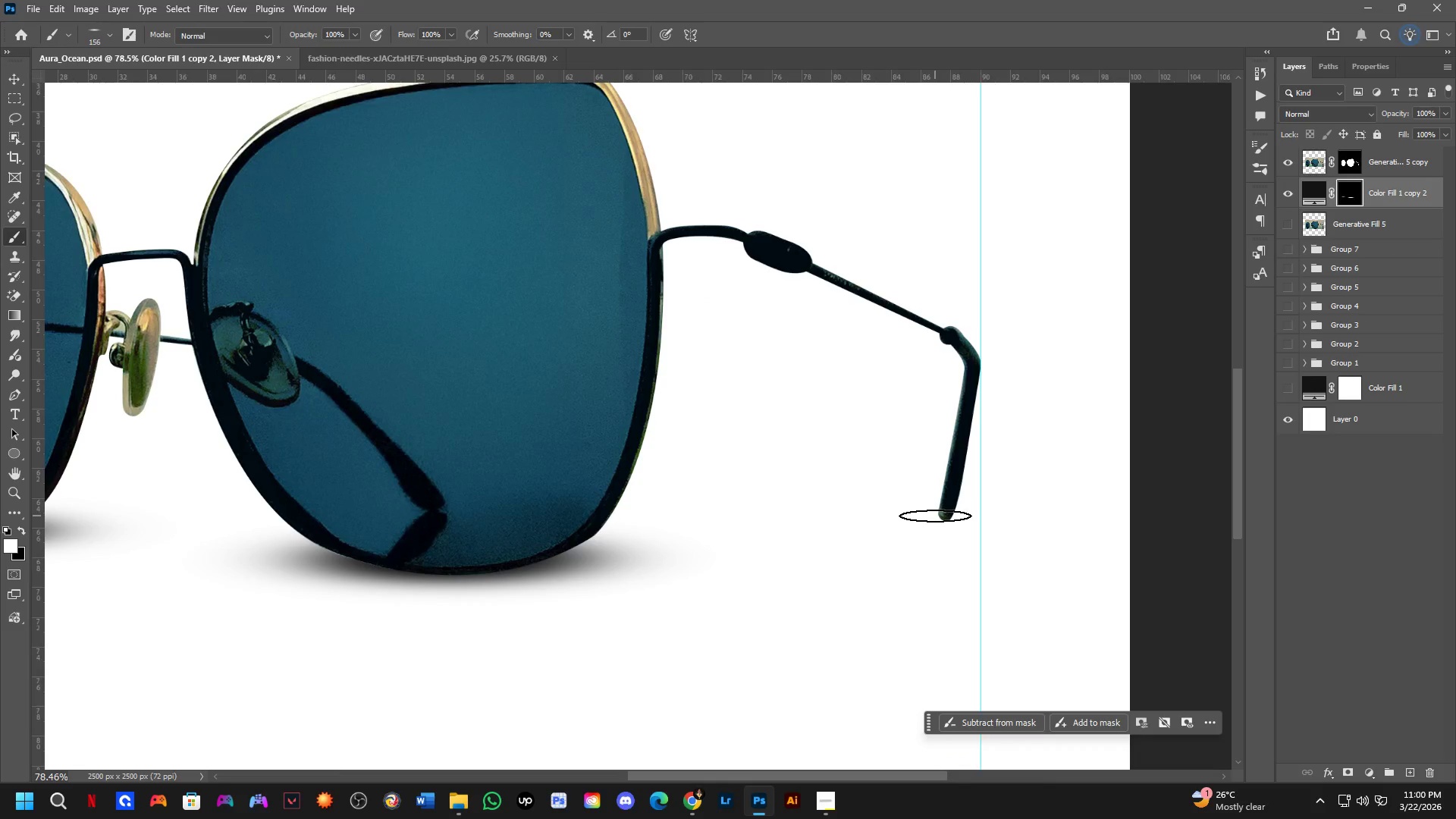 
left_click([934, 517])
 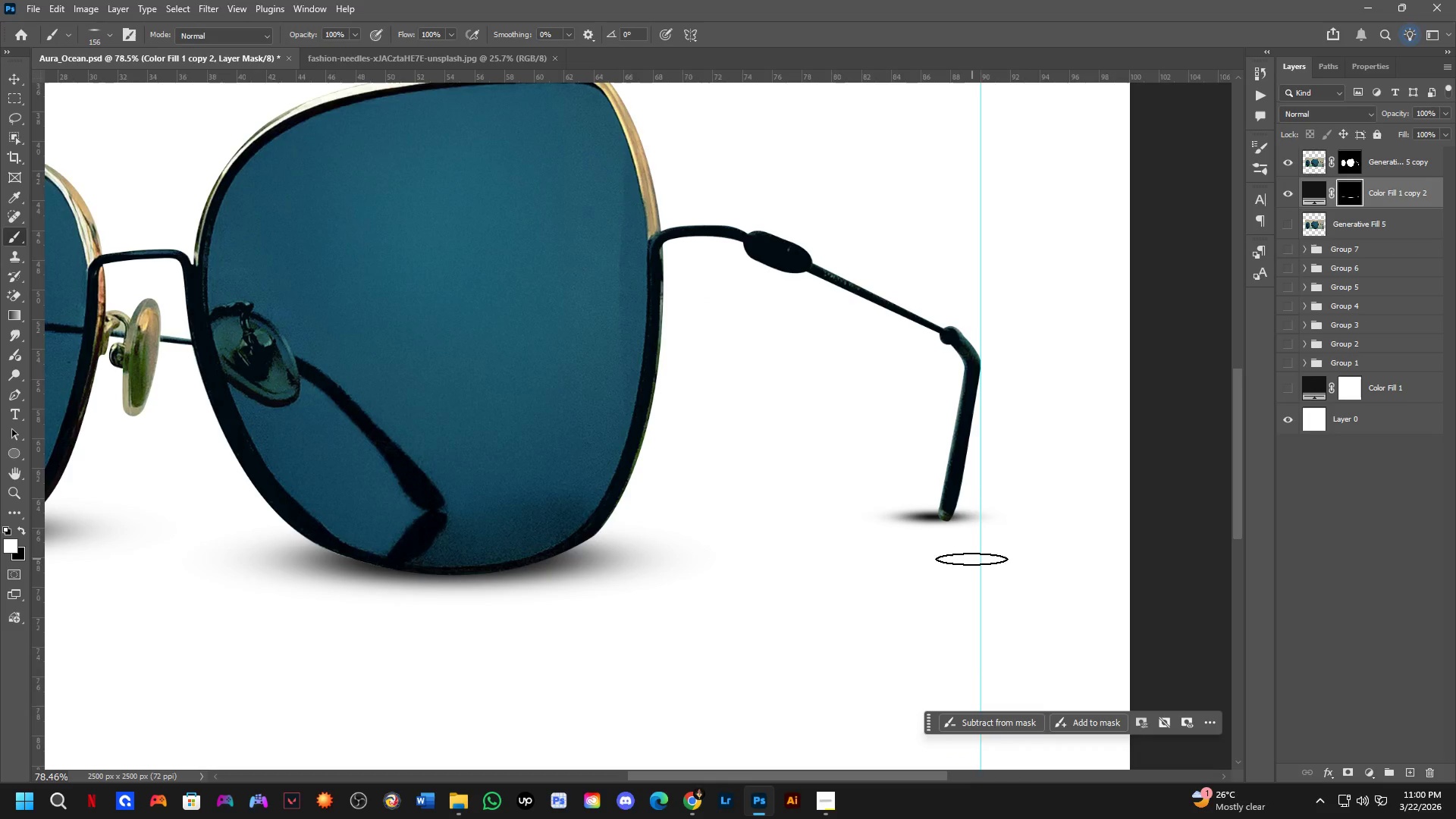 
key(Control+ControlLeft)
 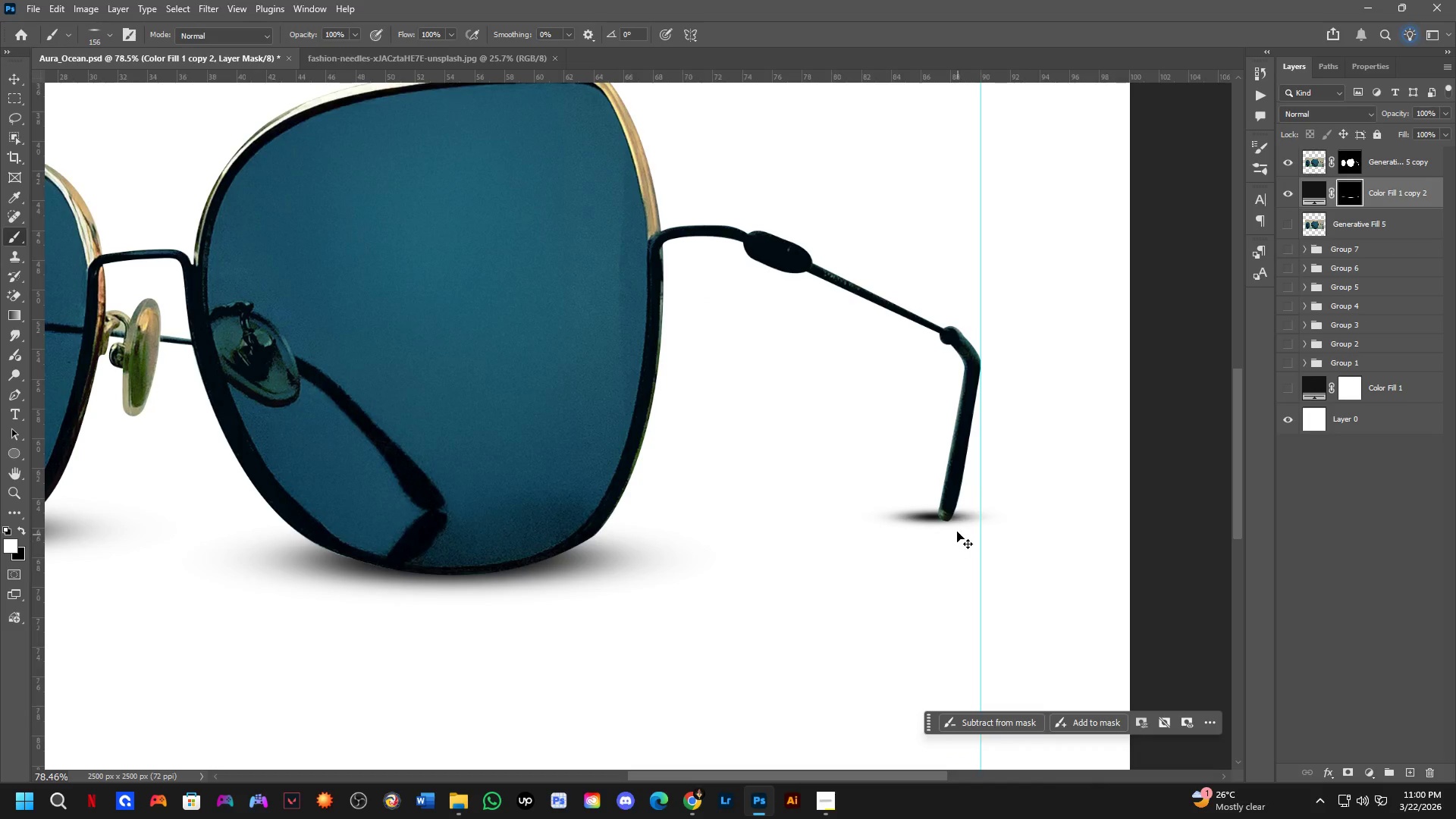 
key(Control+Z)
 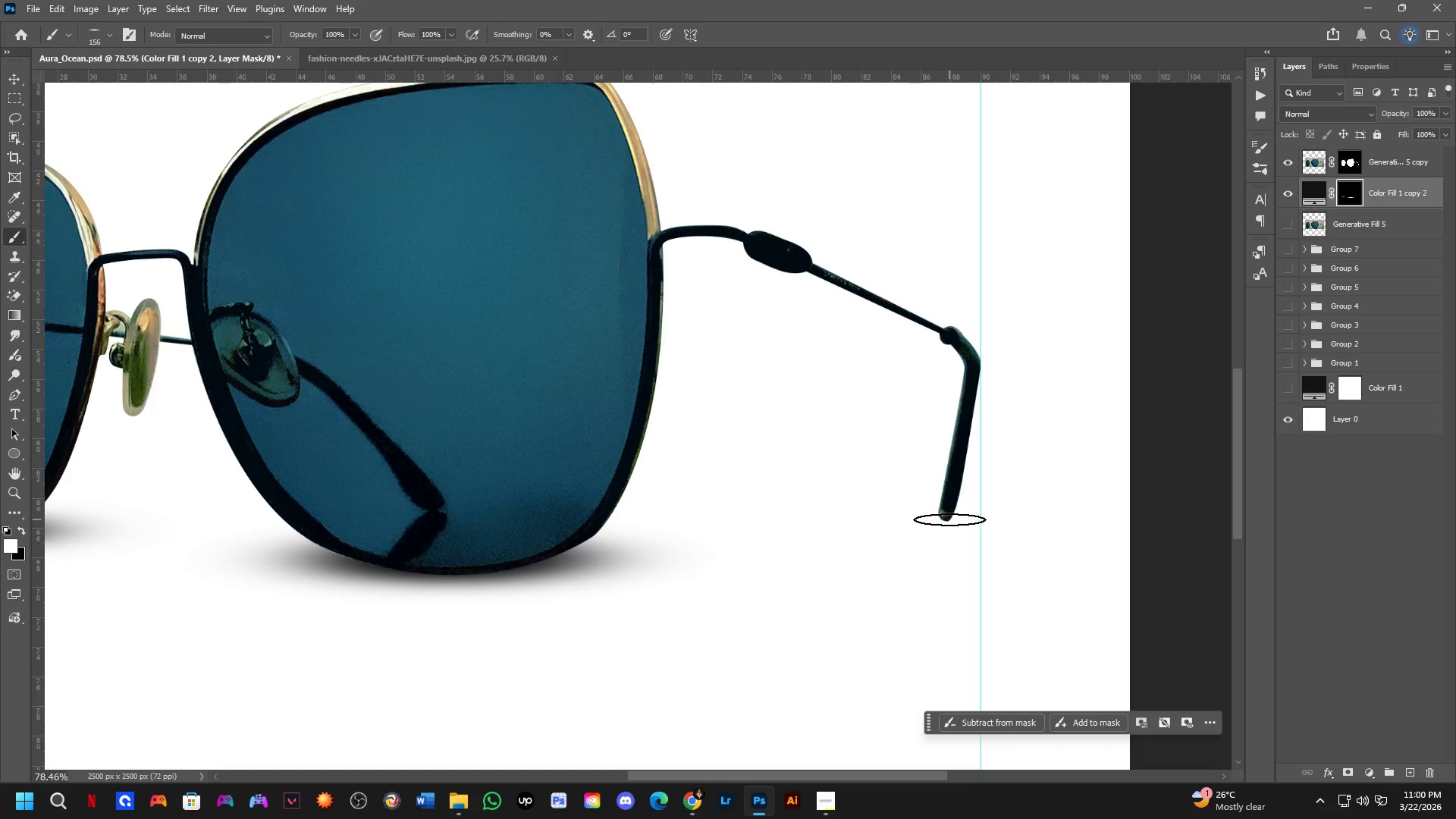 
left_click([946, 519])
 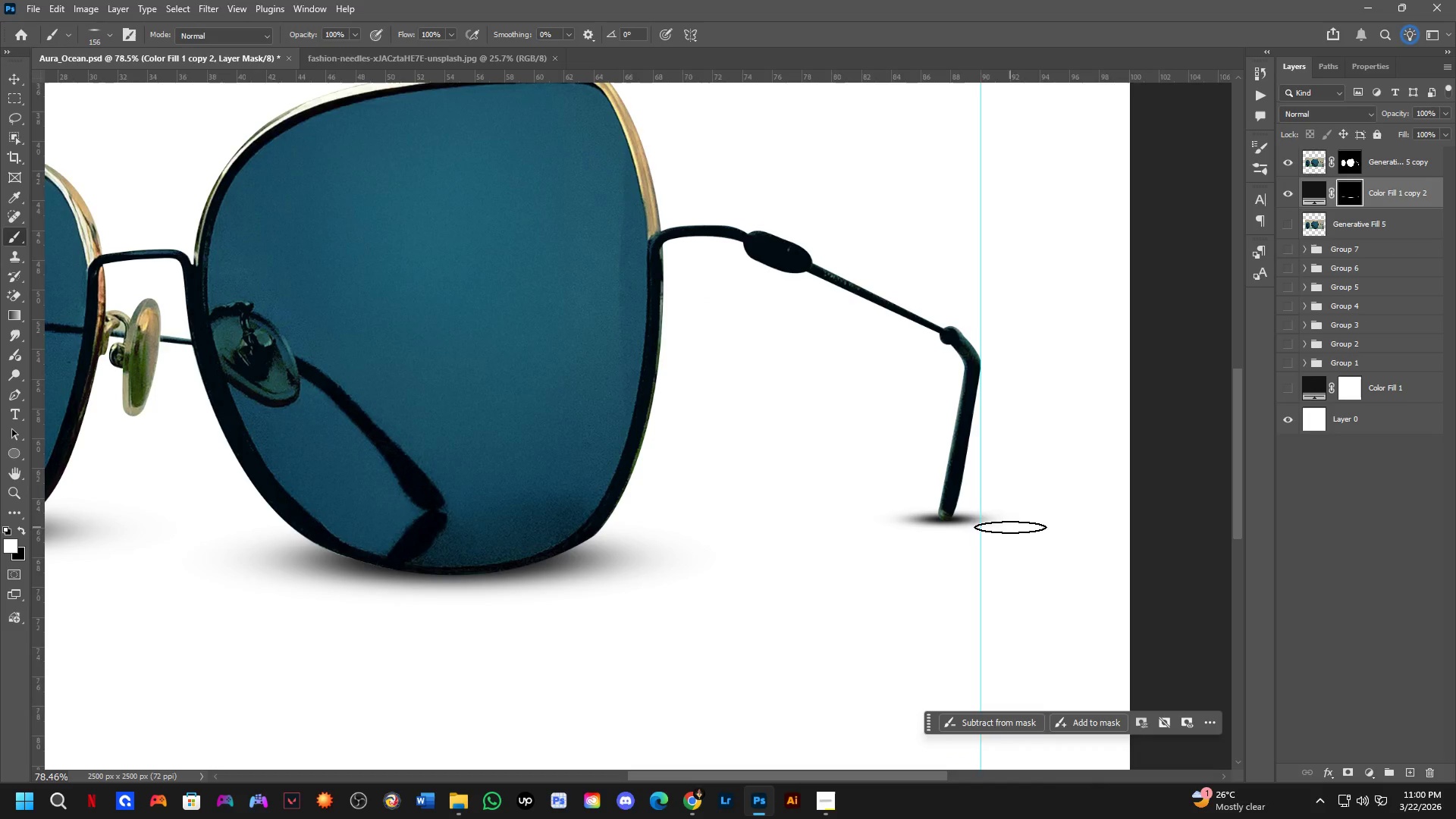 
key(X)
 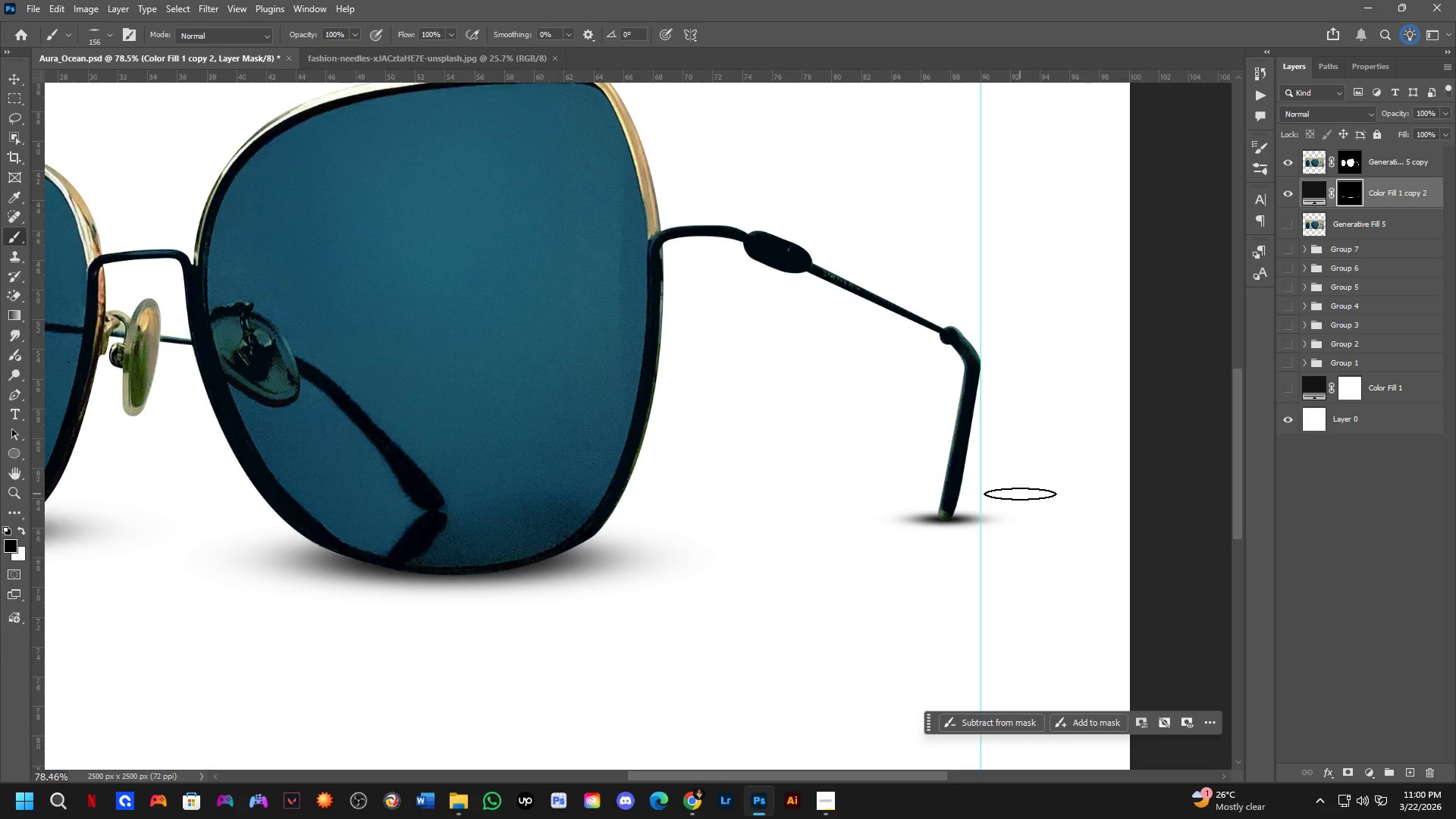 
left_click_drag(start_coordinate=[1020, 494], to_coordinate=[1028, 573])
 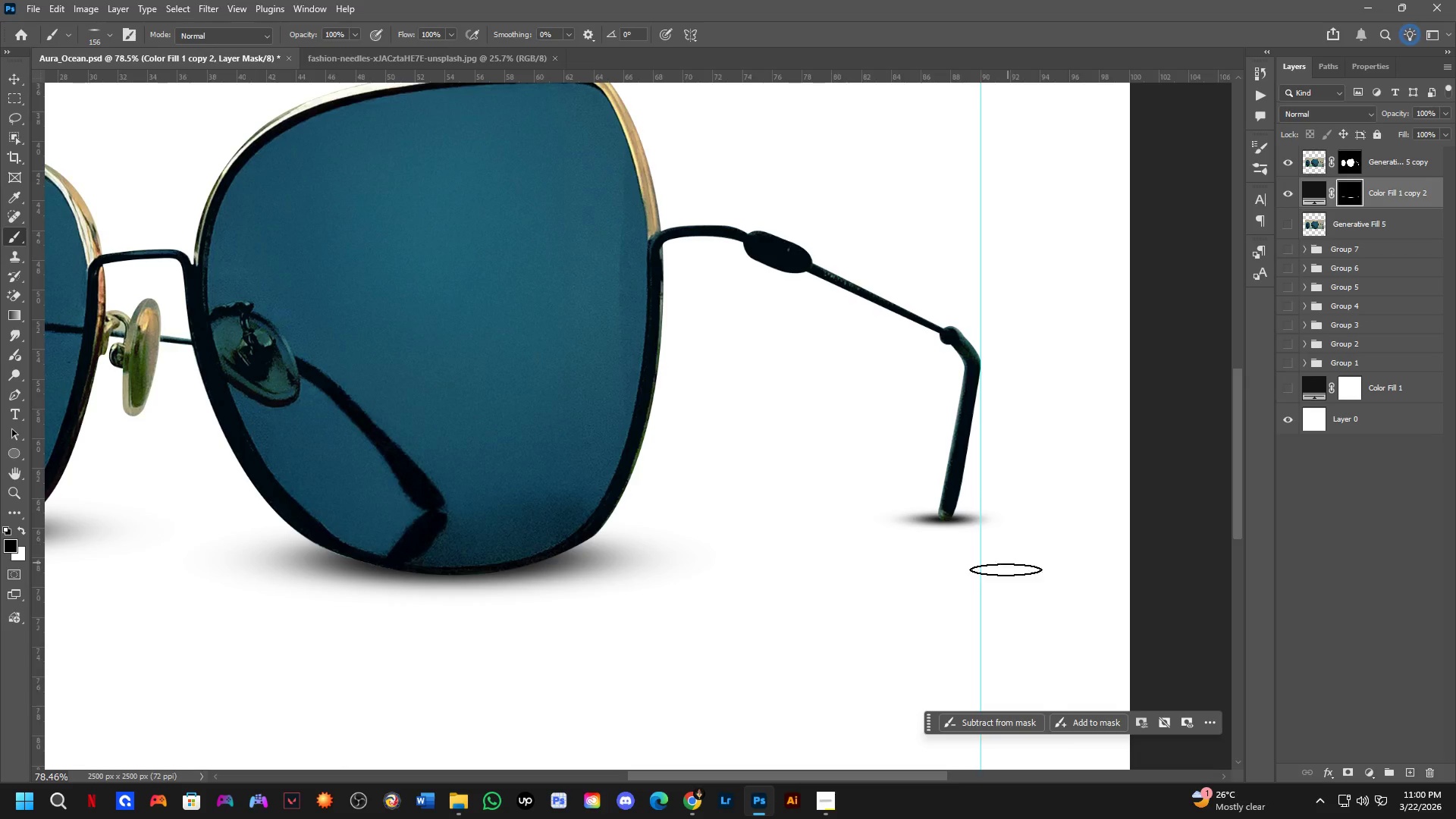 
scroll: coordinate [982, 588], scroll_direction: down, amount: 7.0
 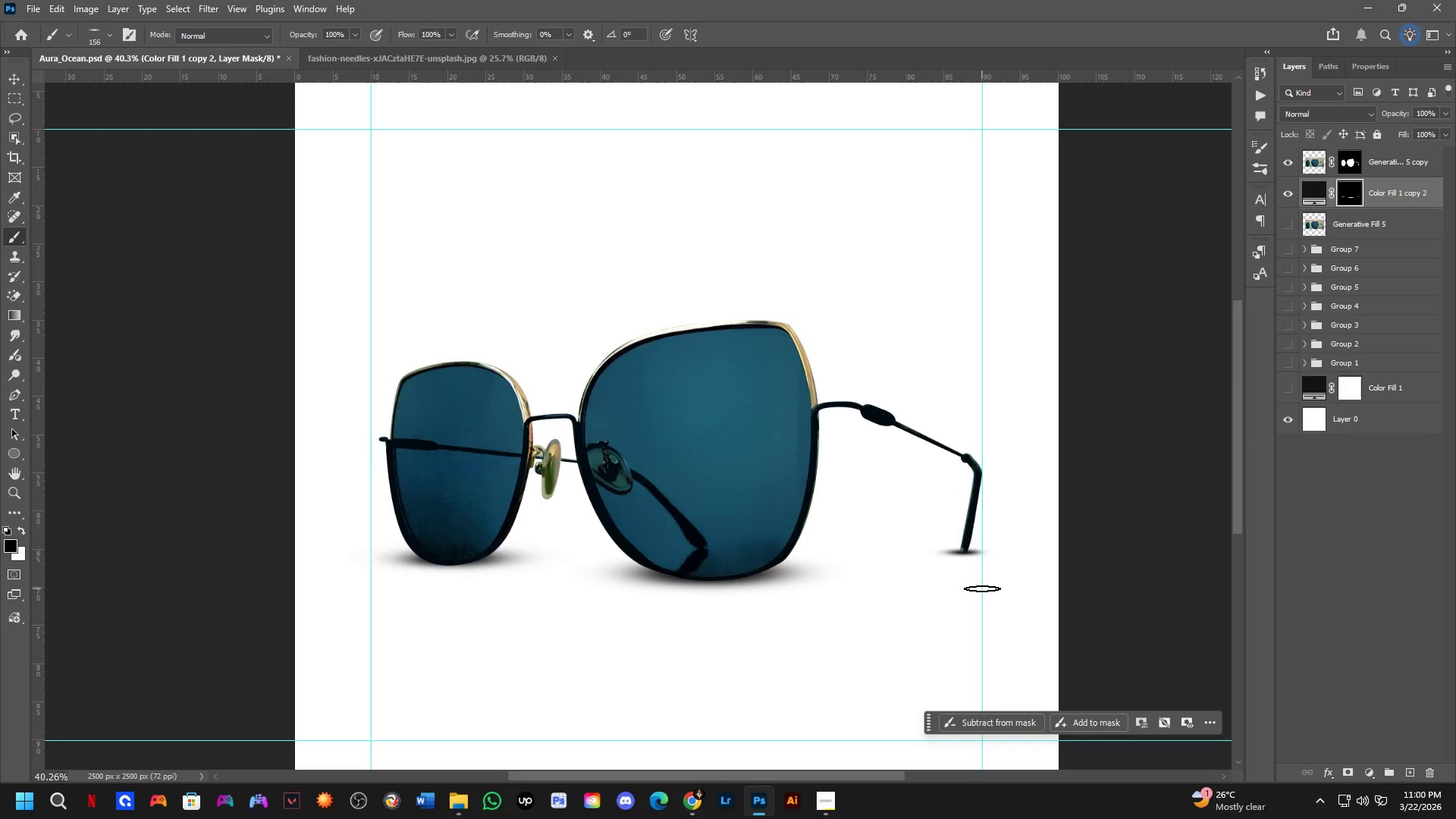 
hold_key(key=Space, duration=0.56)
 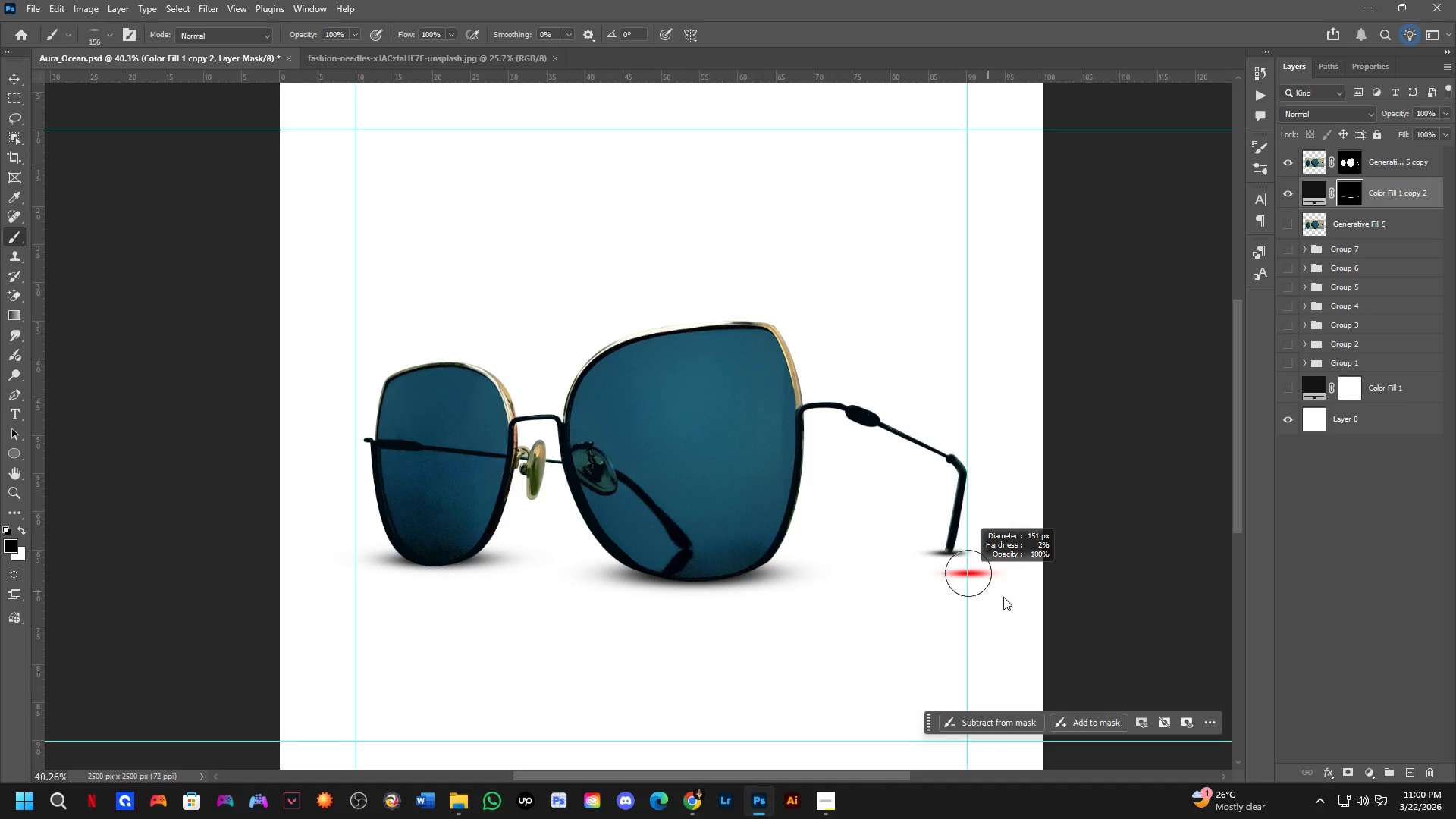 
left_click_drag(start_coordinate=[987, 624], to_coordinate=[972, 625])
 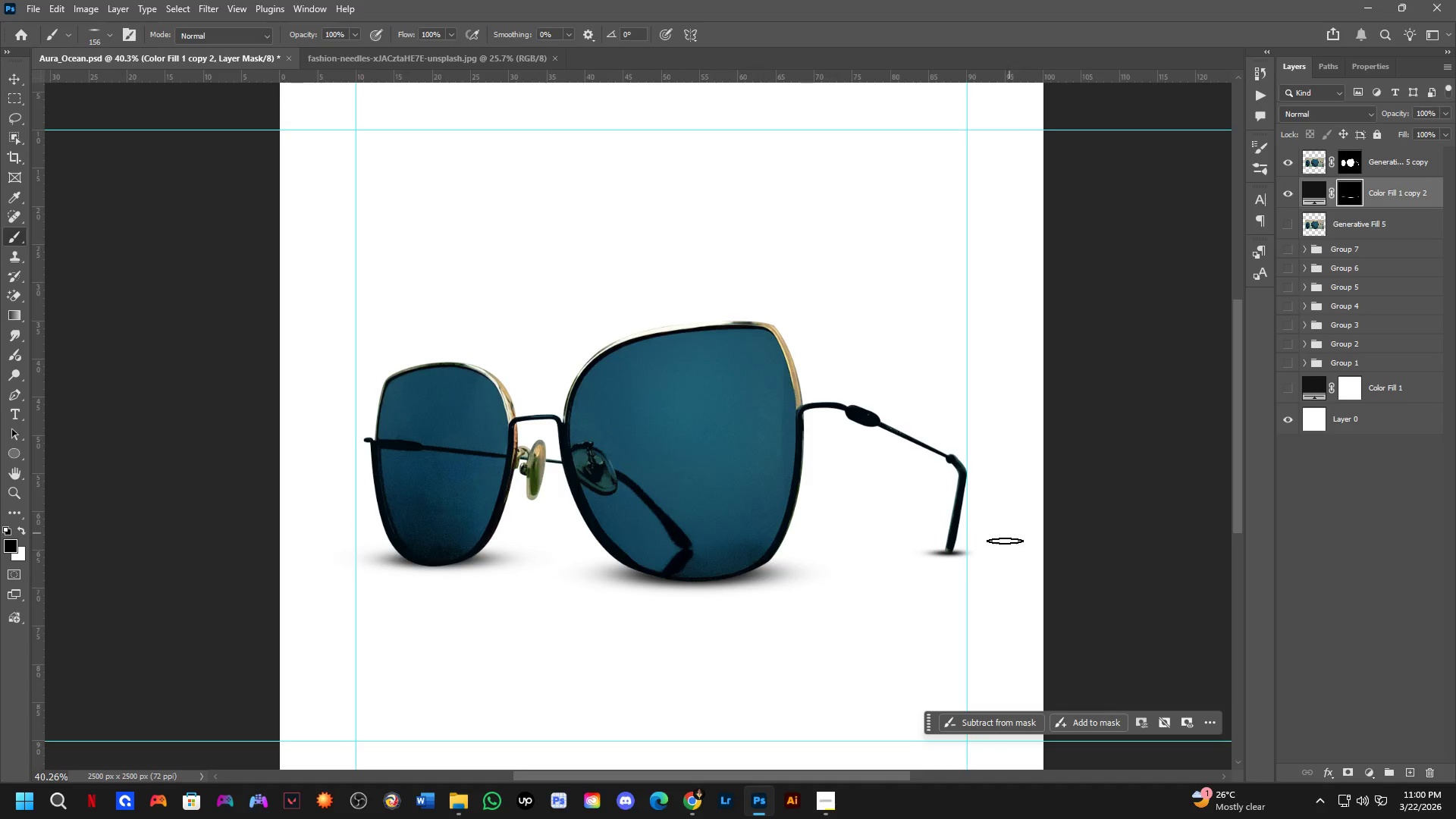 
hold_key(key=AltLeft, duration=0.44)
 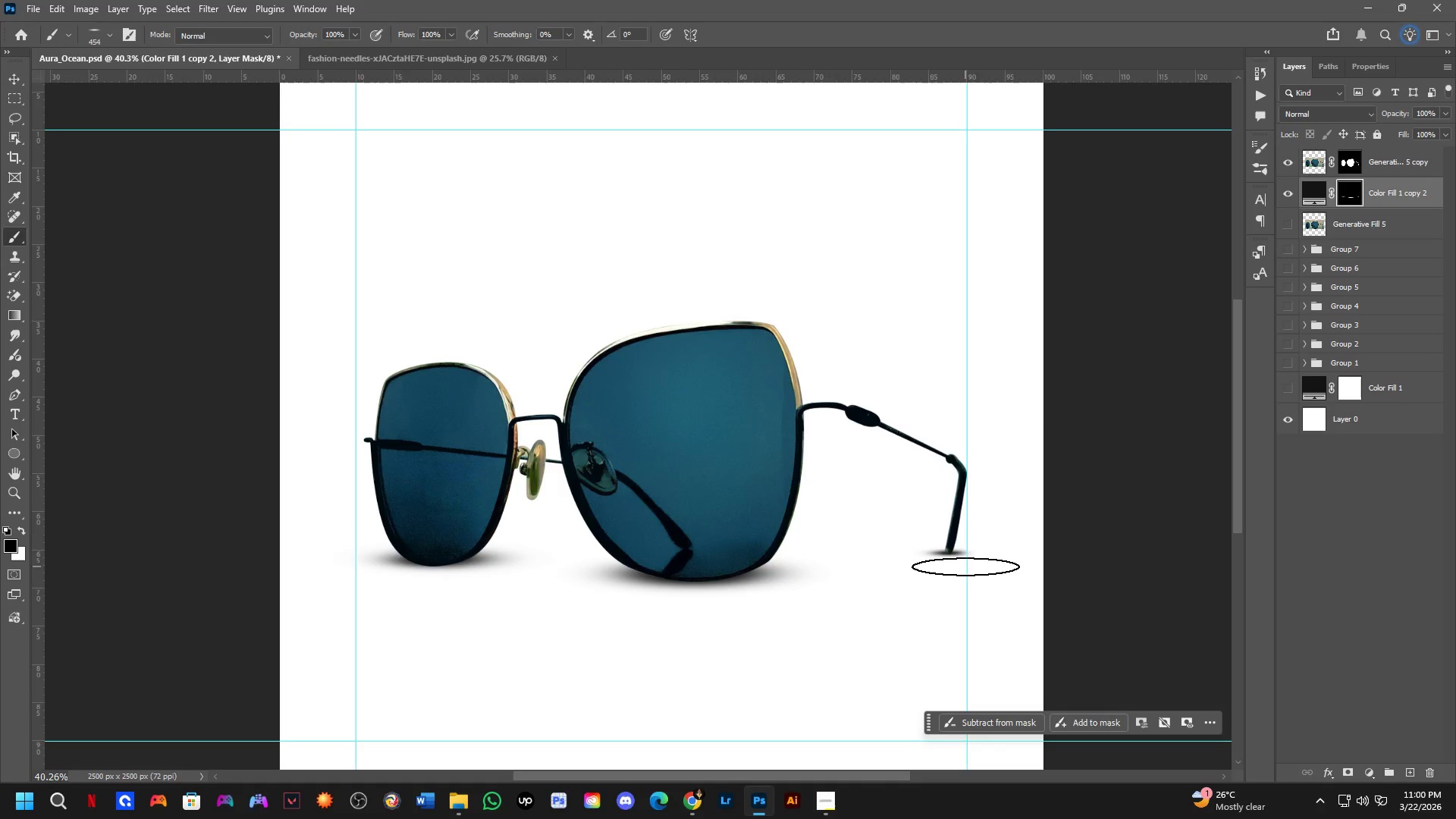 
left_click_drag(start_coordinate=[973, 563], to_coordinate=[977, 559])
 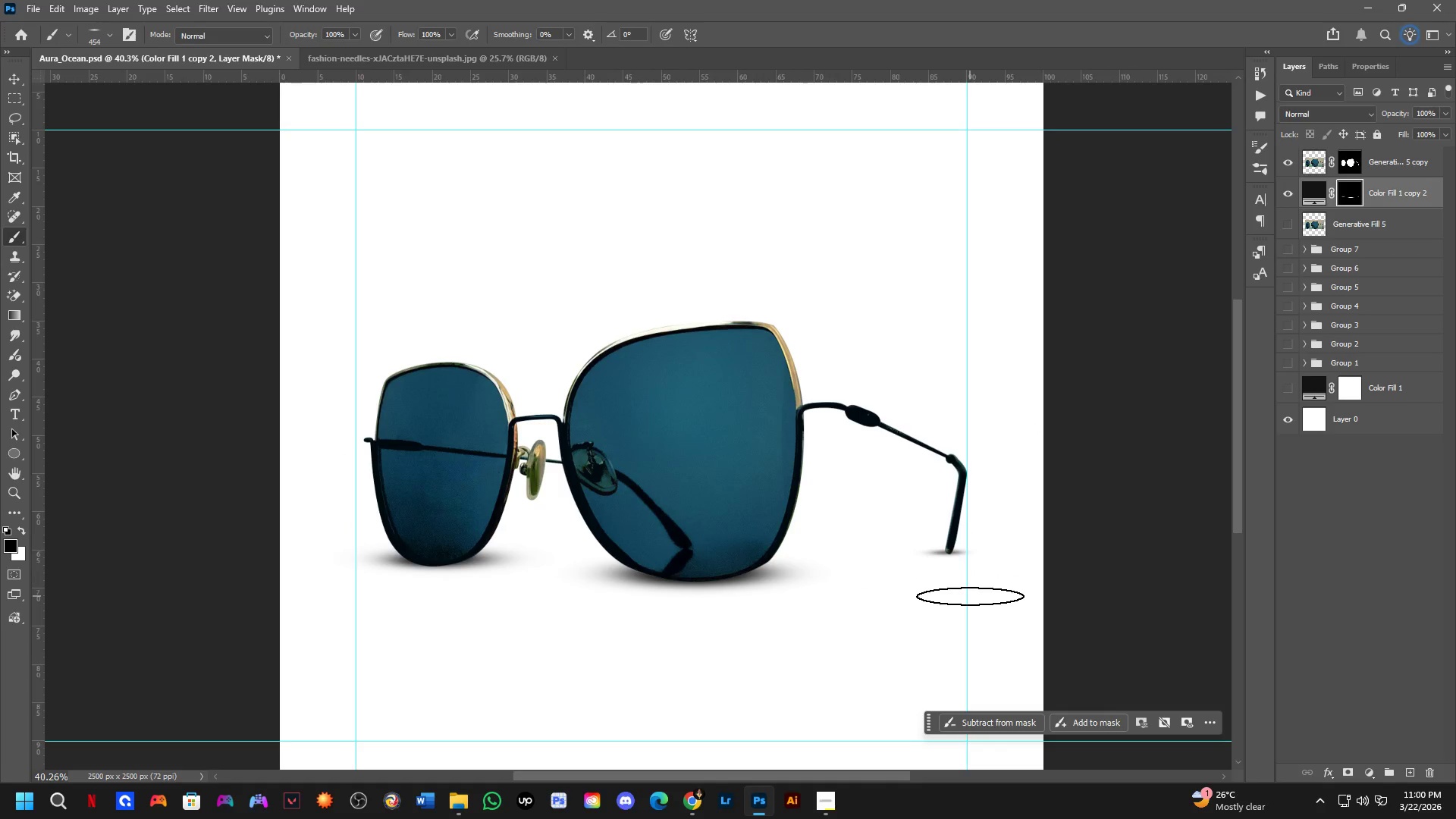 
scroll: coordinate [935, 562], scroll_direction: up, amount: 3.0
 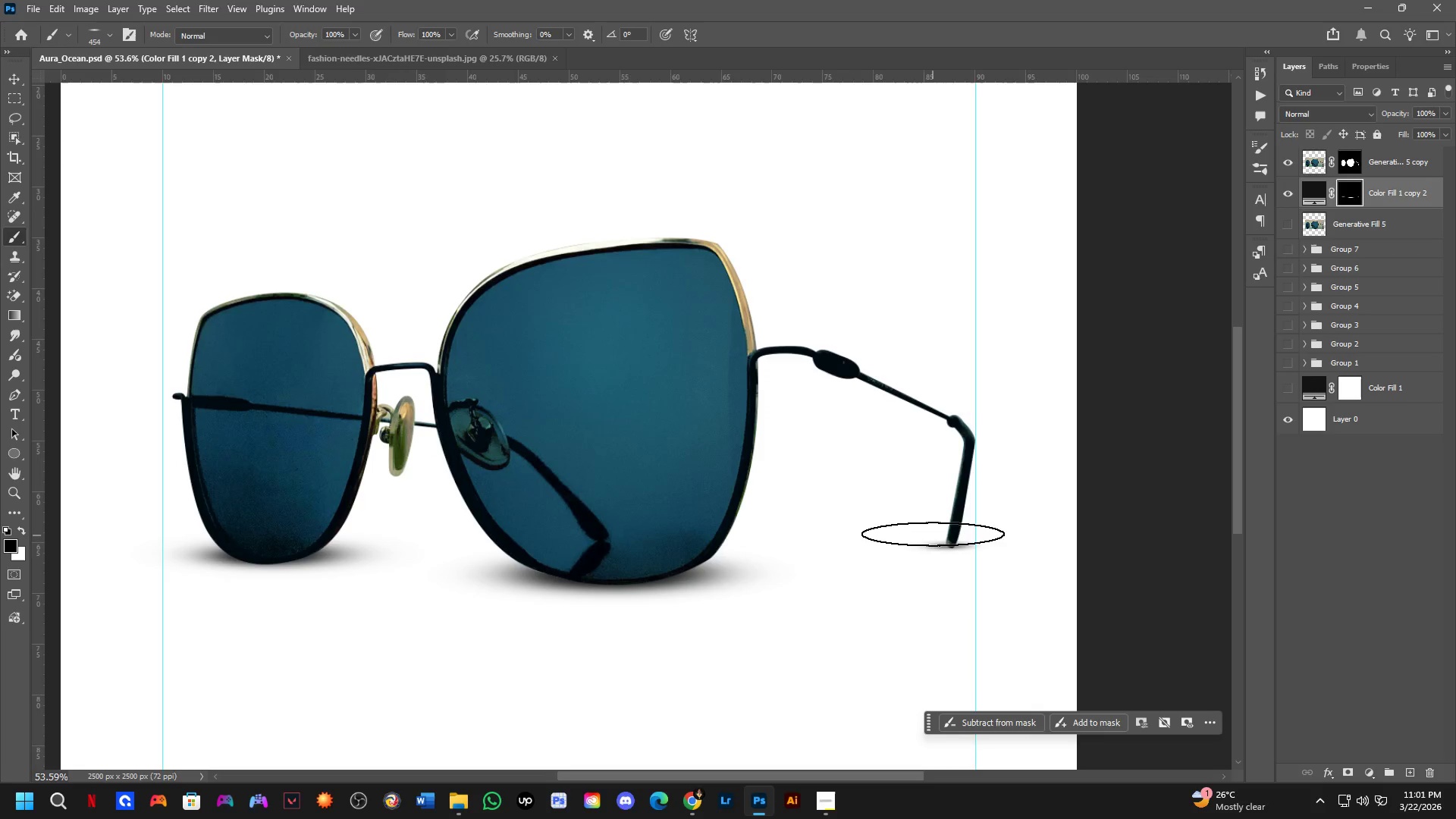 
hold_key(key=AltLeft, duration=0.47)
 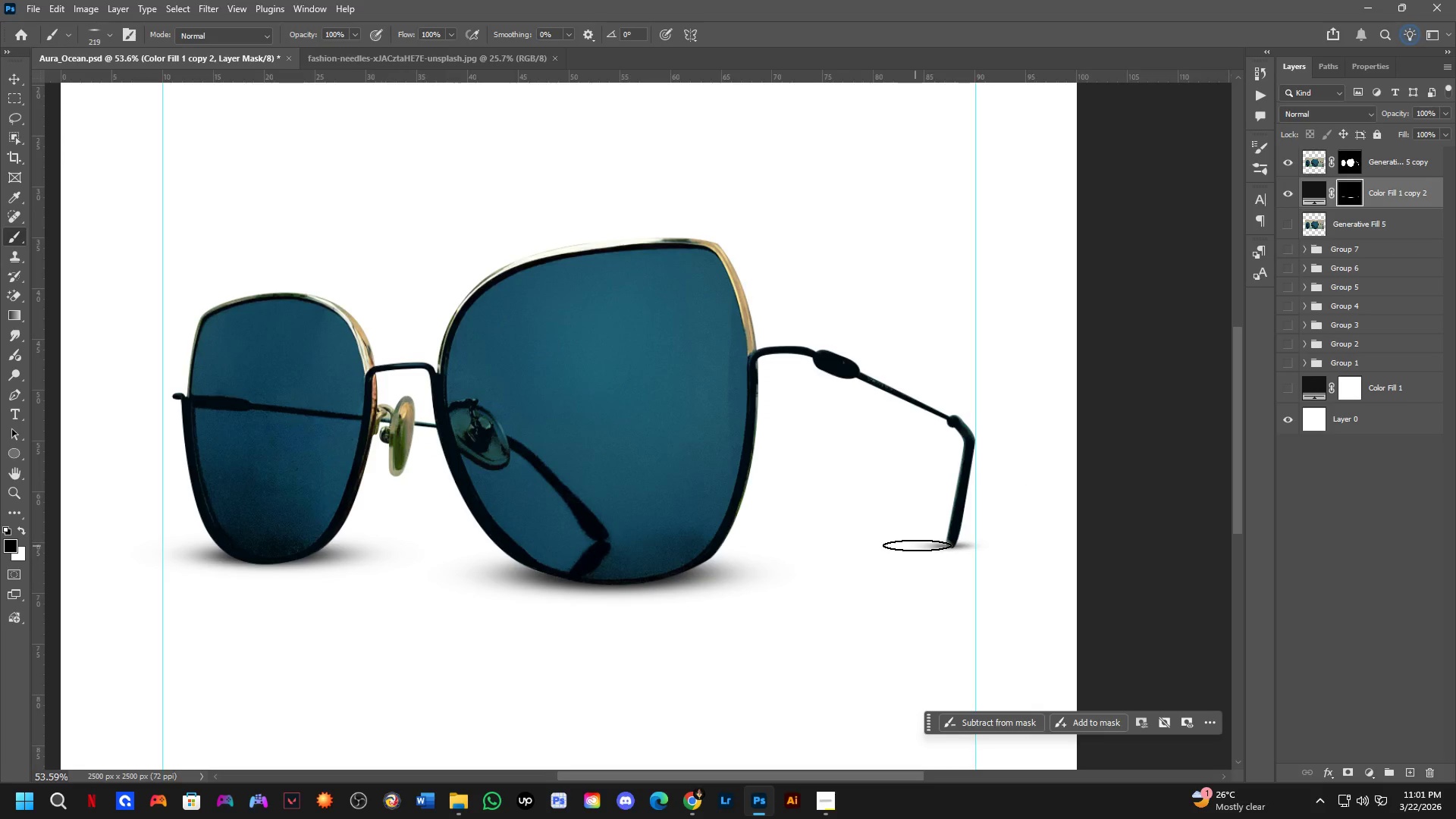 
left_click_drag(start_coordinate=[927, 544], to_coordinate=[943, 537])
 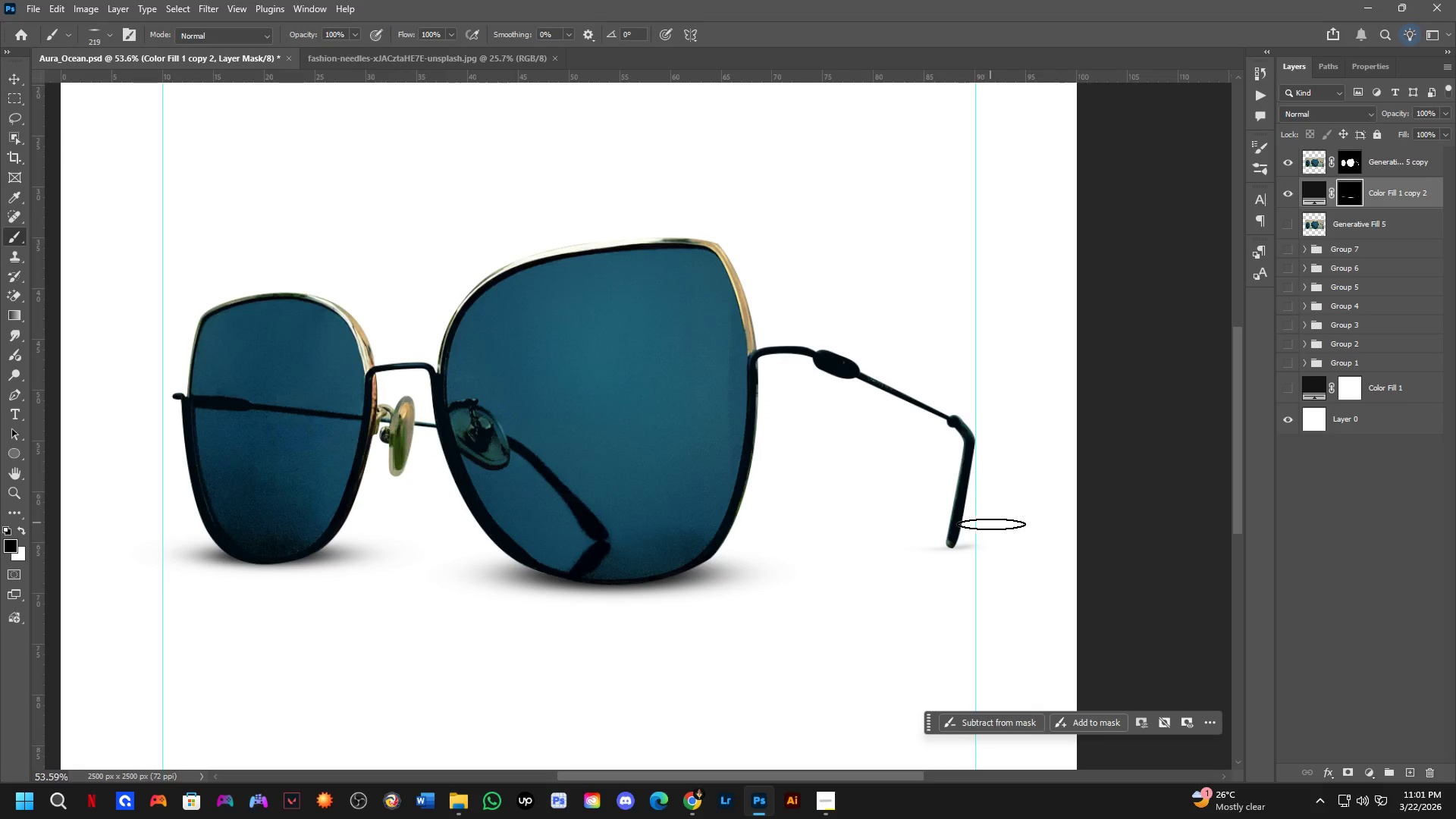 
key(Shift+ShiftLeft)
 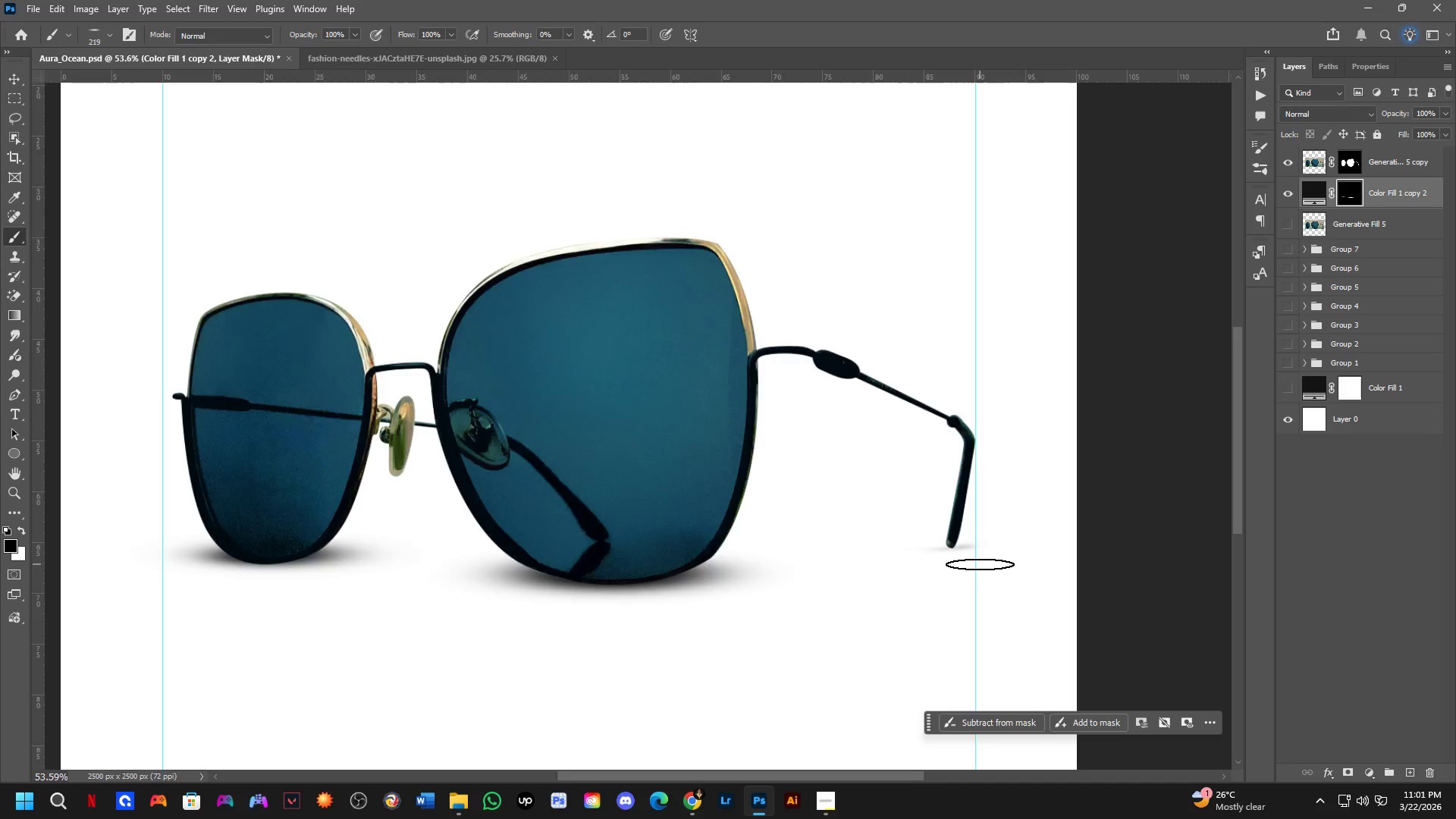 
scroll: coordinate [980, 564], scroll_direction: down, amount: 2.0
 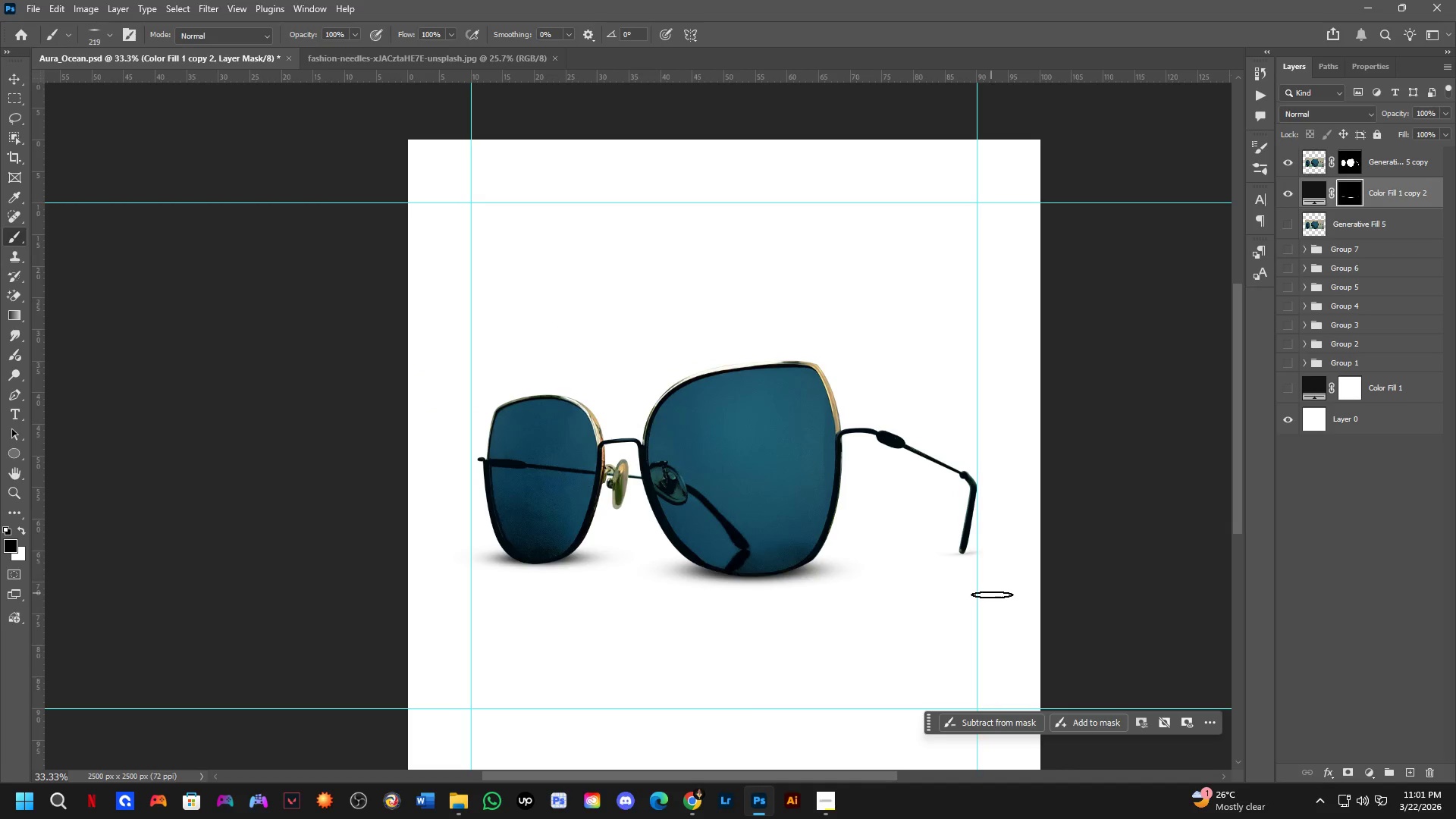 
hold_key(key=Space, duration=0.55)
 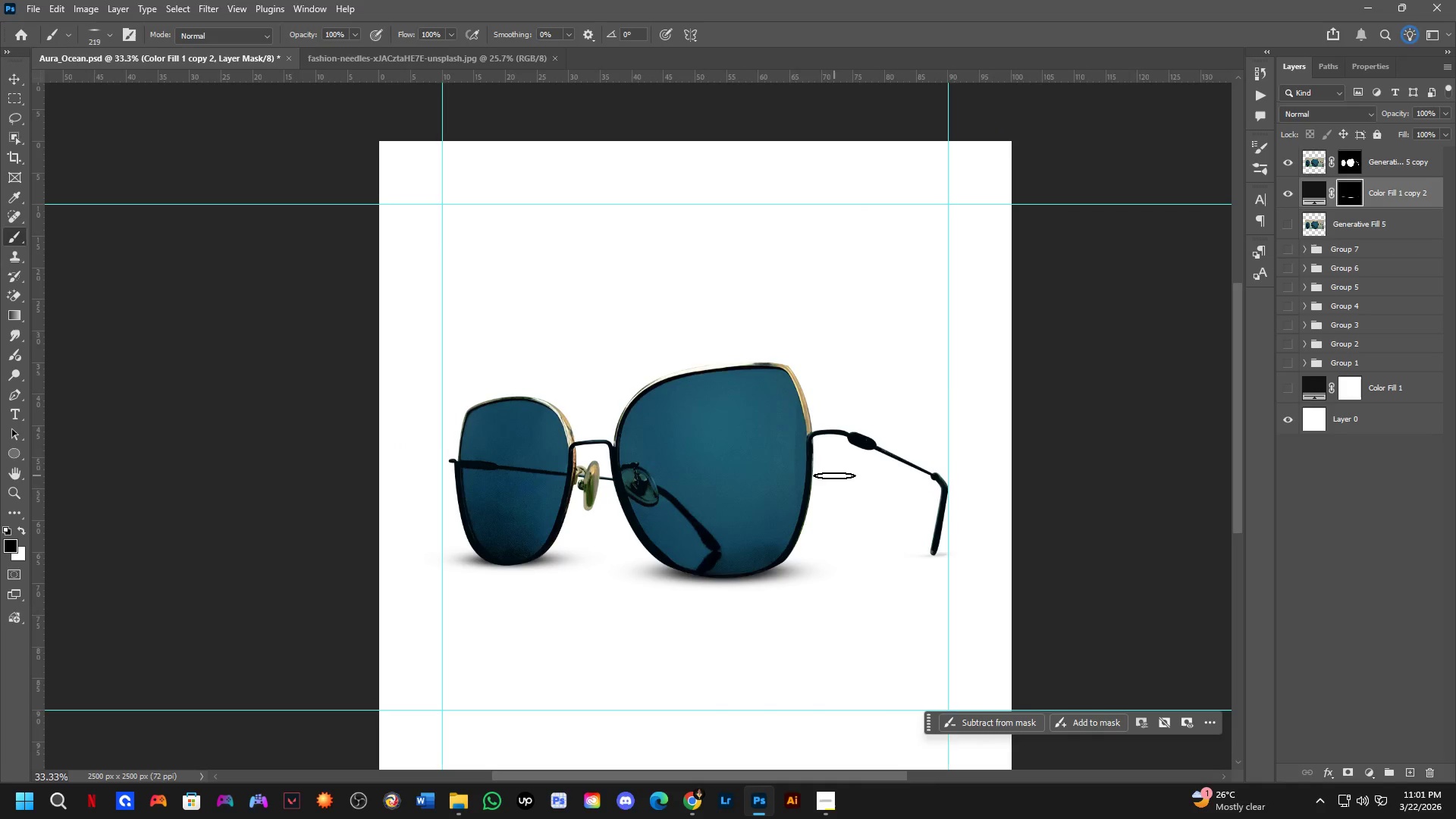 
left_click_drag(start_coordinate=[993, 599], to_coordinate=[965, 601])
 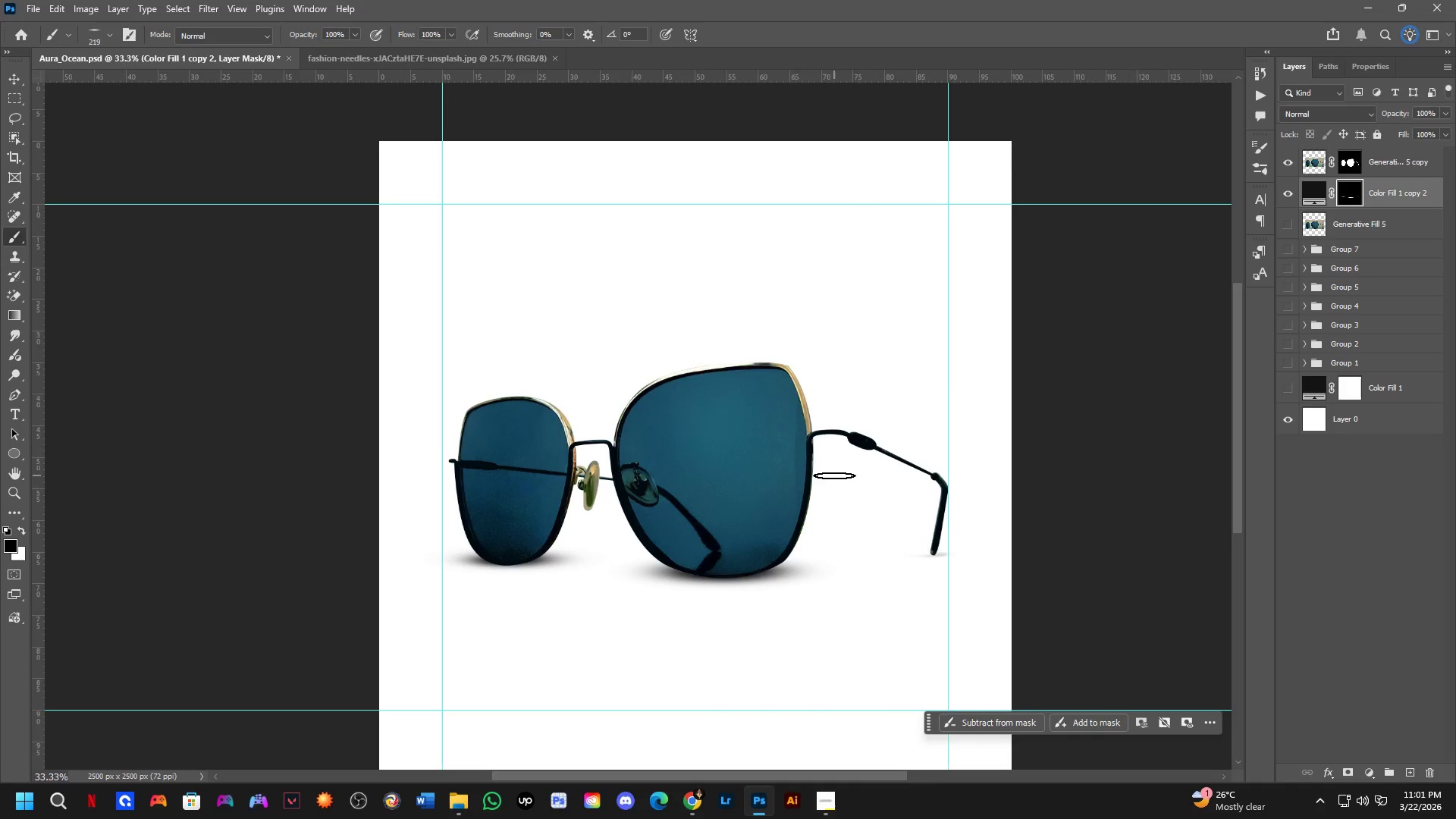 
scroll: coordinate [803, 441], scroll_direction: down, amount: 4.0
 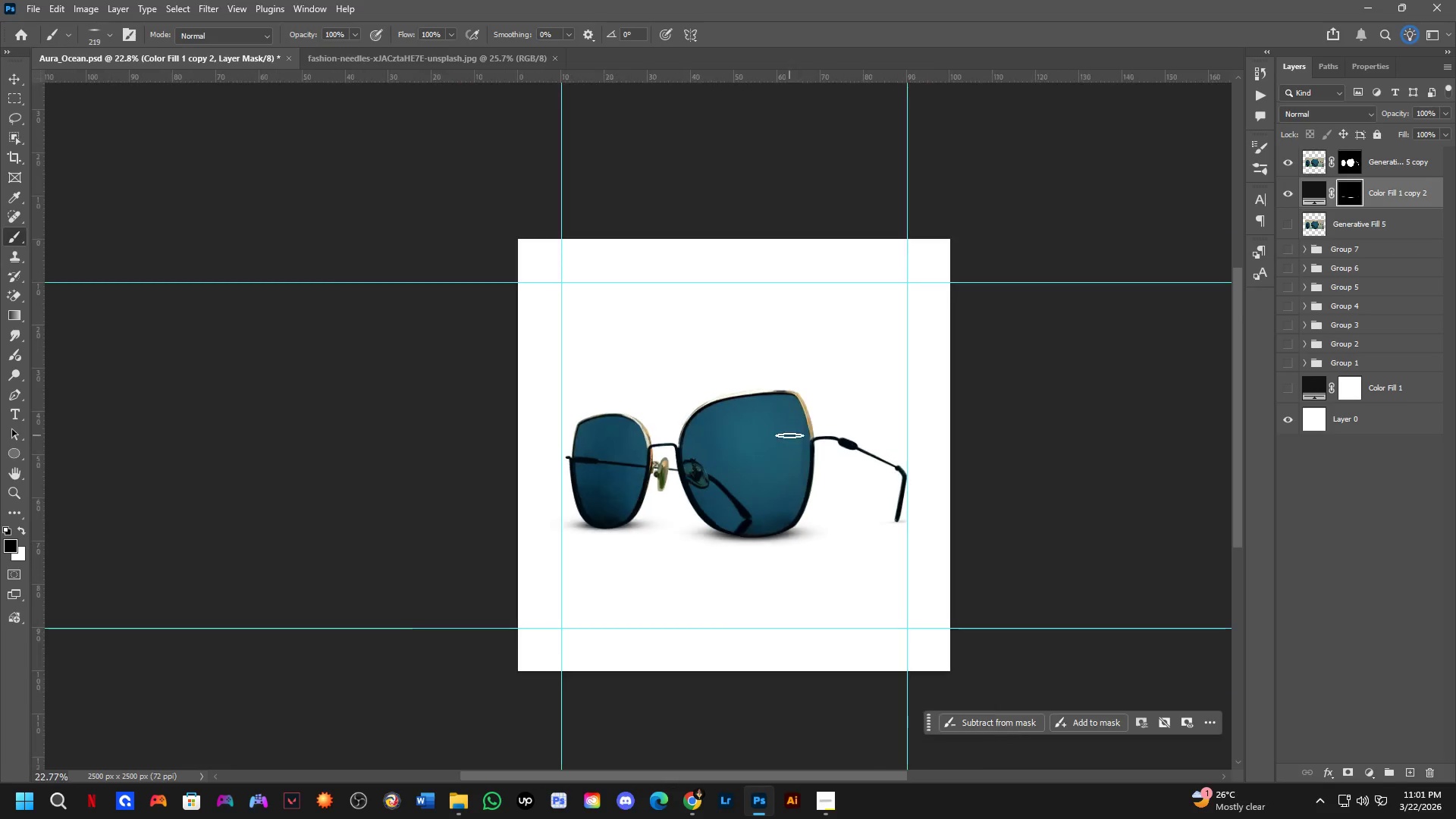 
hold_key(key=Space, duration=0.41)
 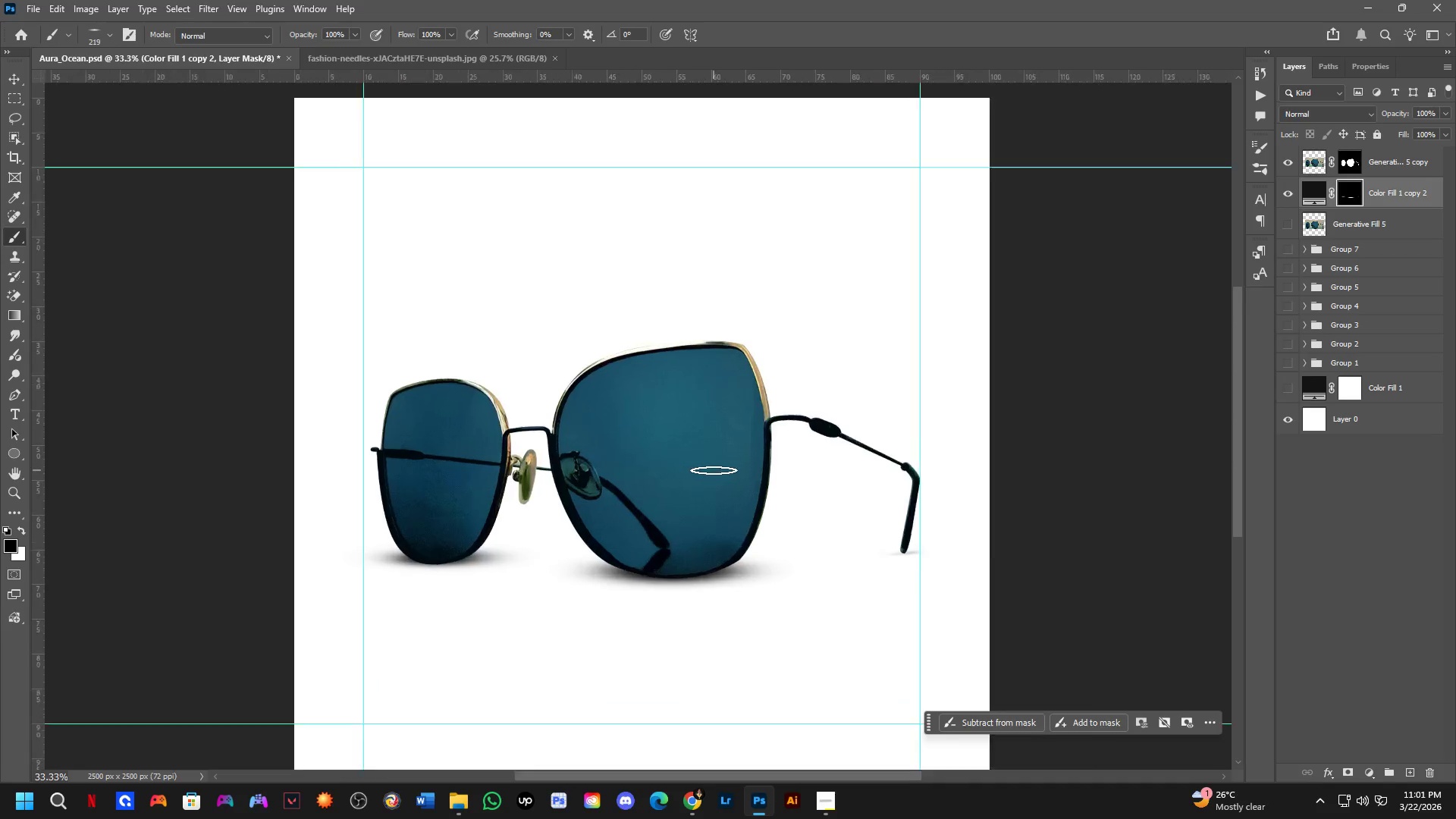 
left_click_drag(start_coordinate=[811, 452], to_coordinate=[778, 452])
 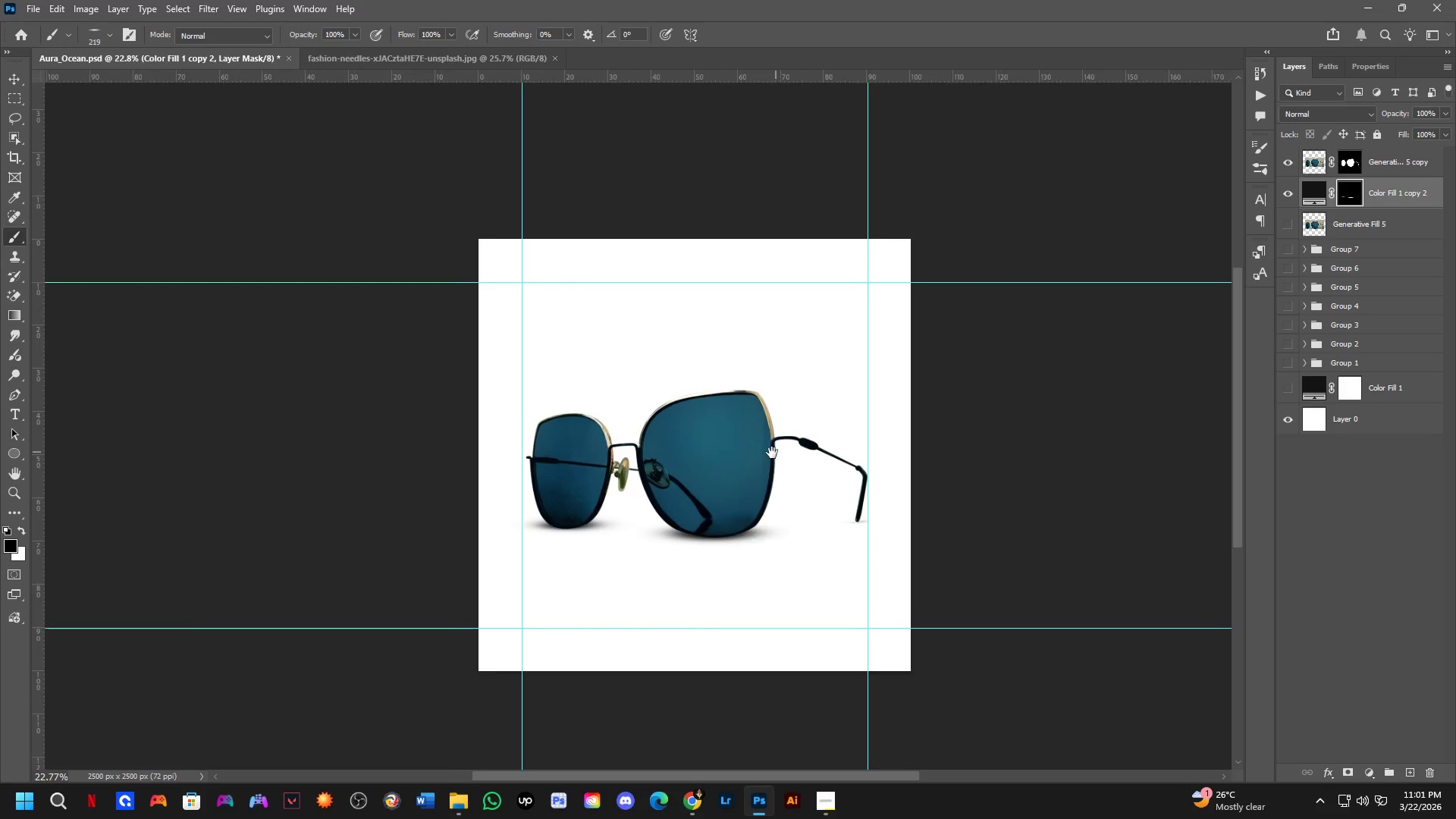 
key(Shift+ShiftLeft)
 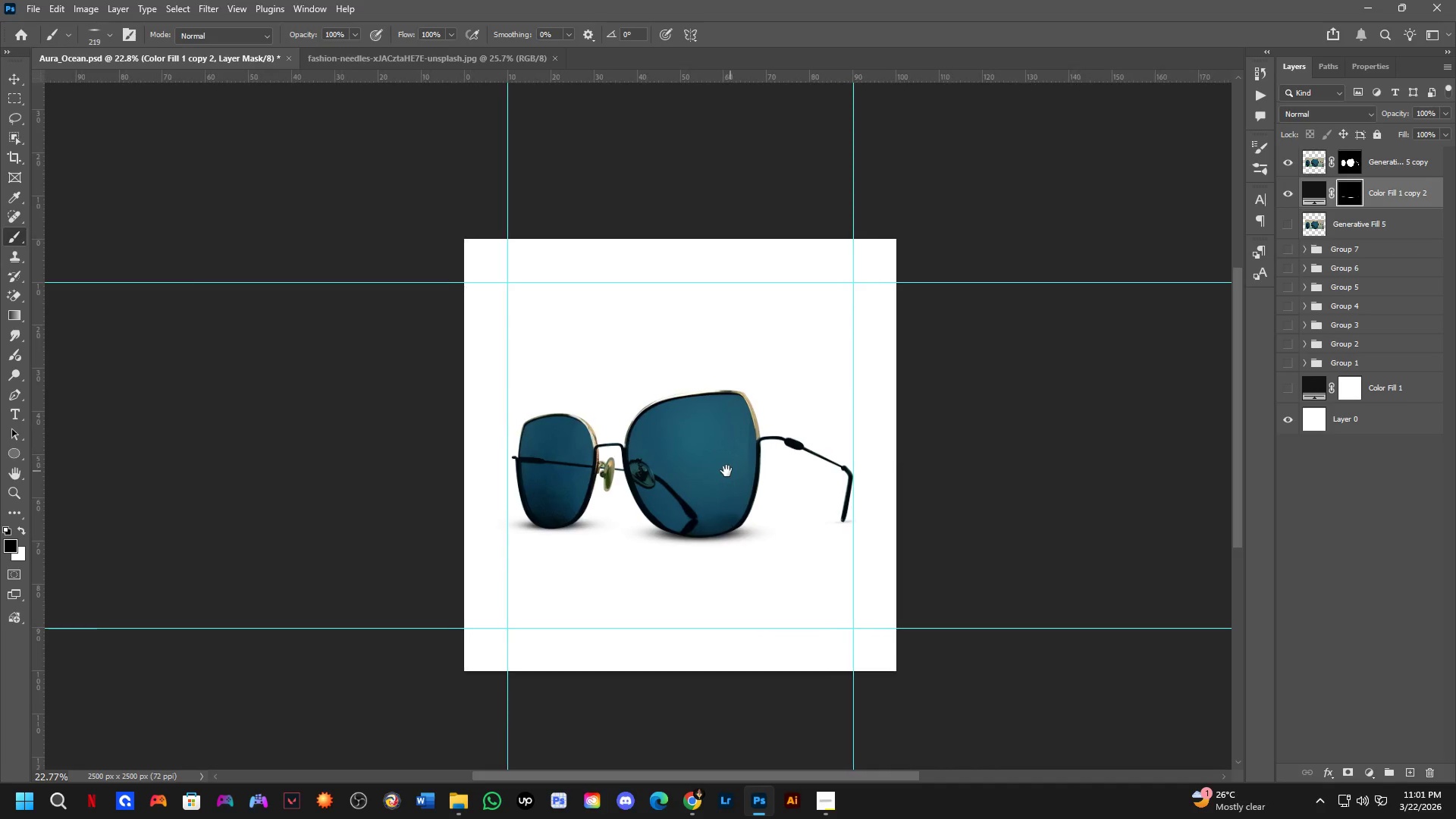 
hold_key(key=ShiftLeft, duration=0.47)
 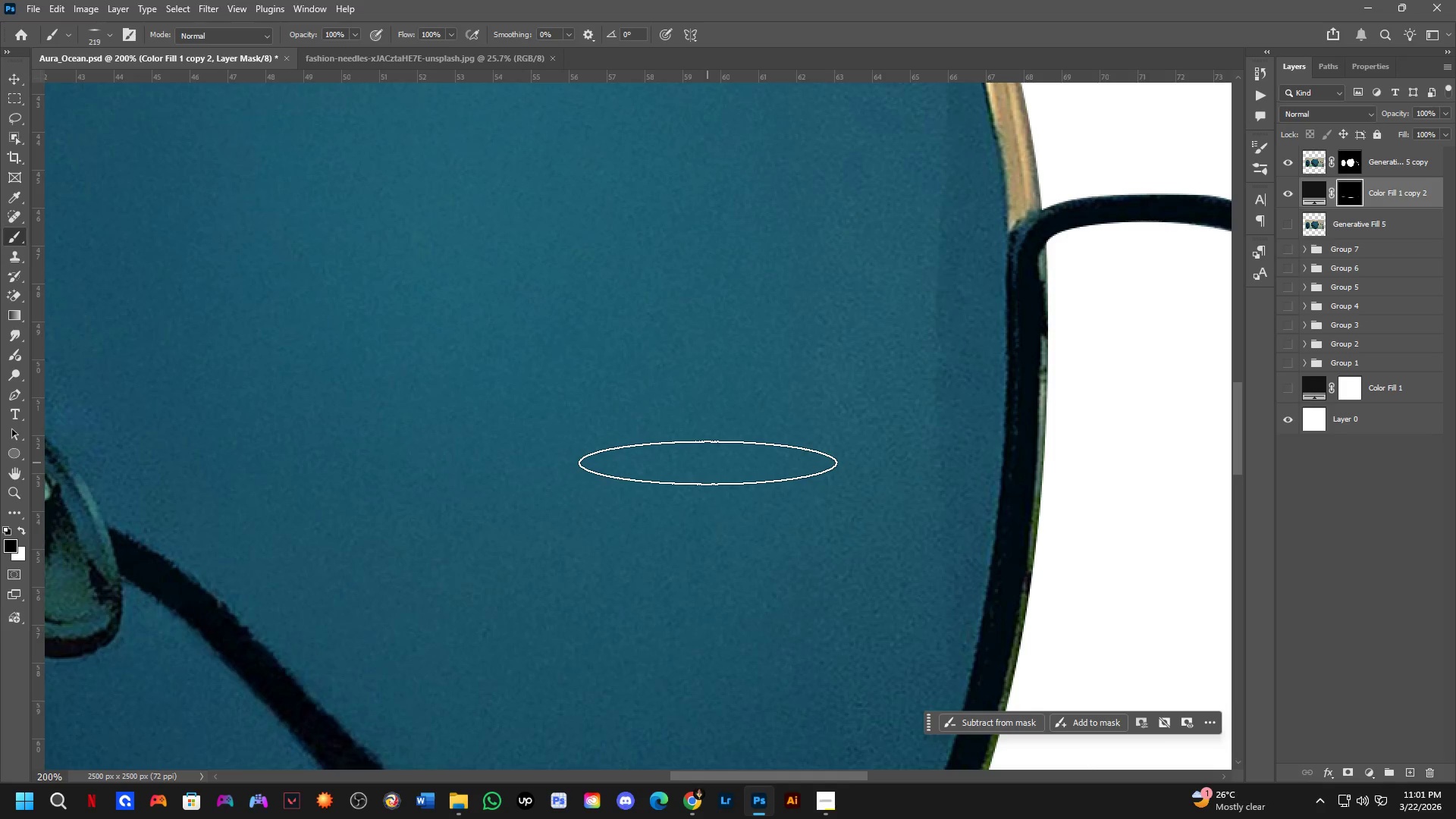 
key(Shift+ShiftLeft)